 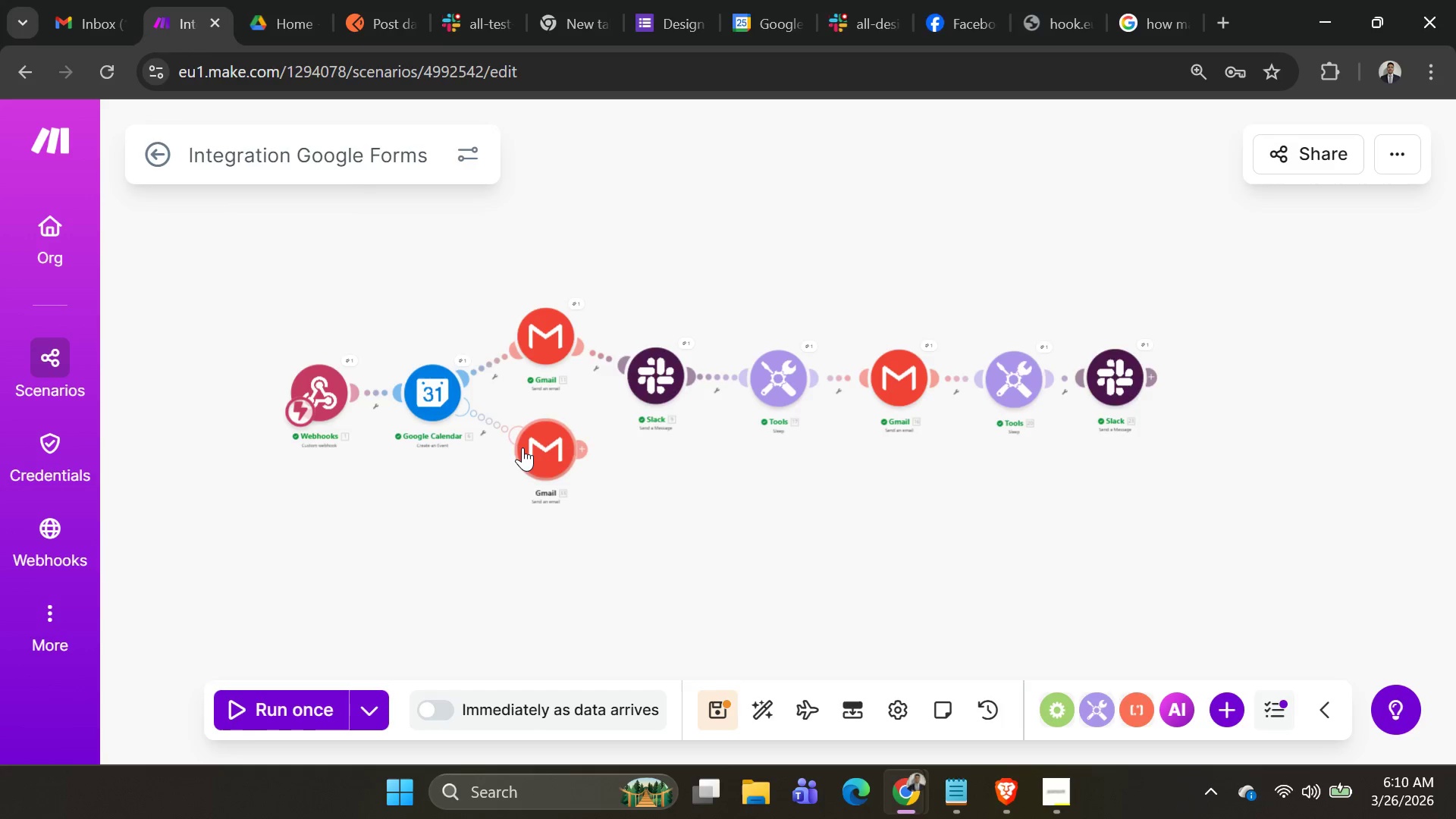 
key(Alt+Tab)
 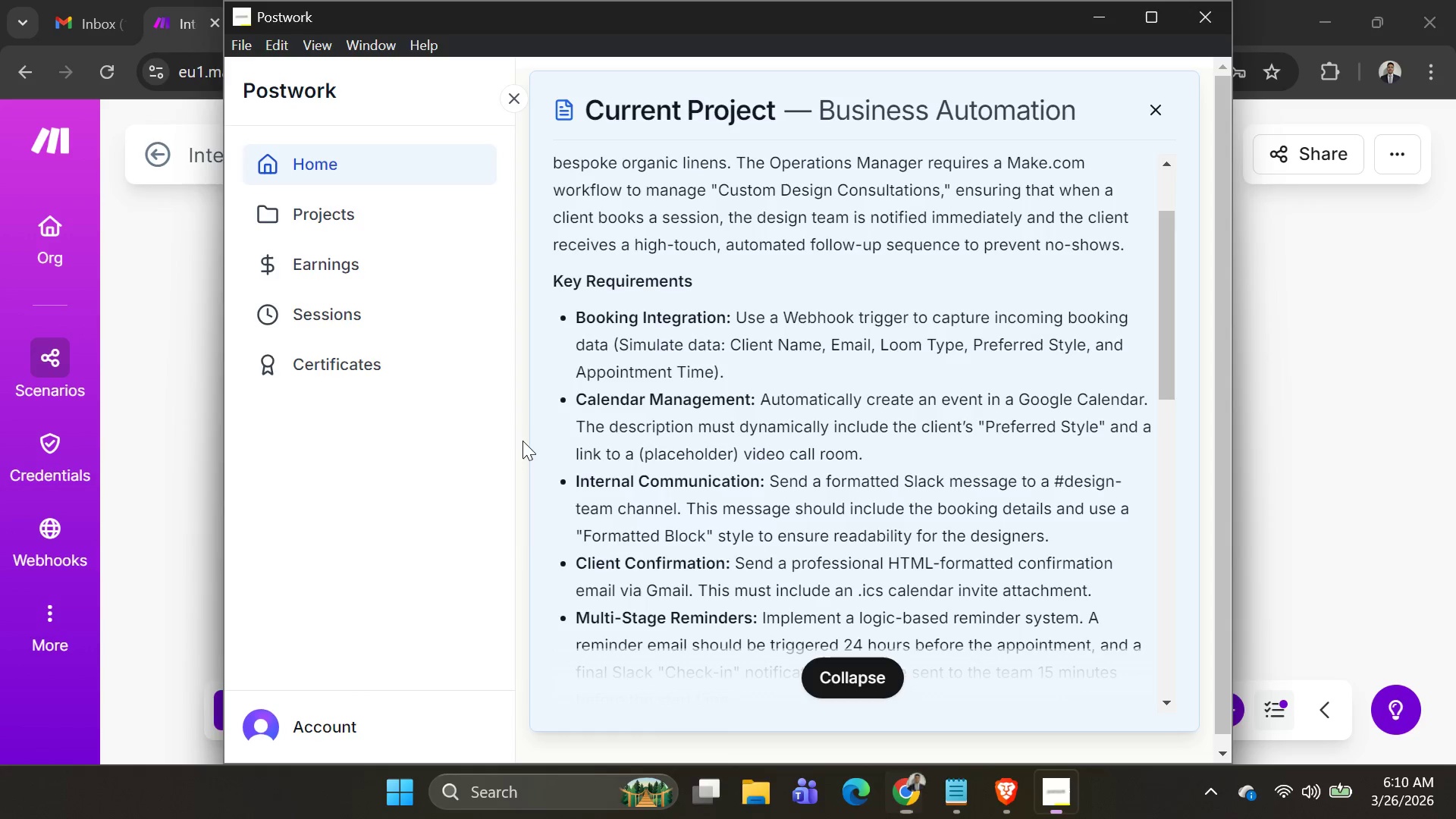 
key(Alt+AltLeft)
 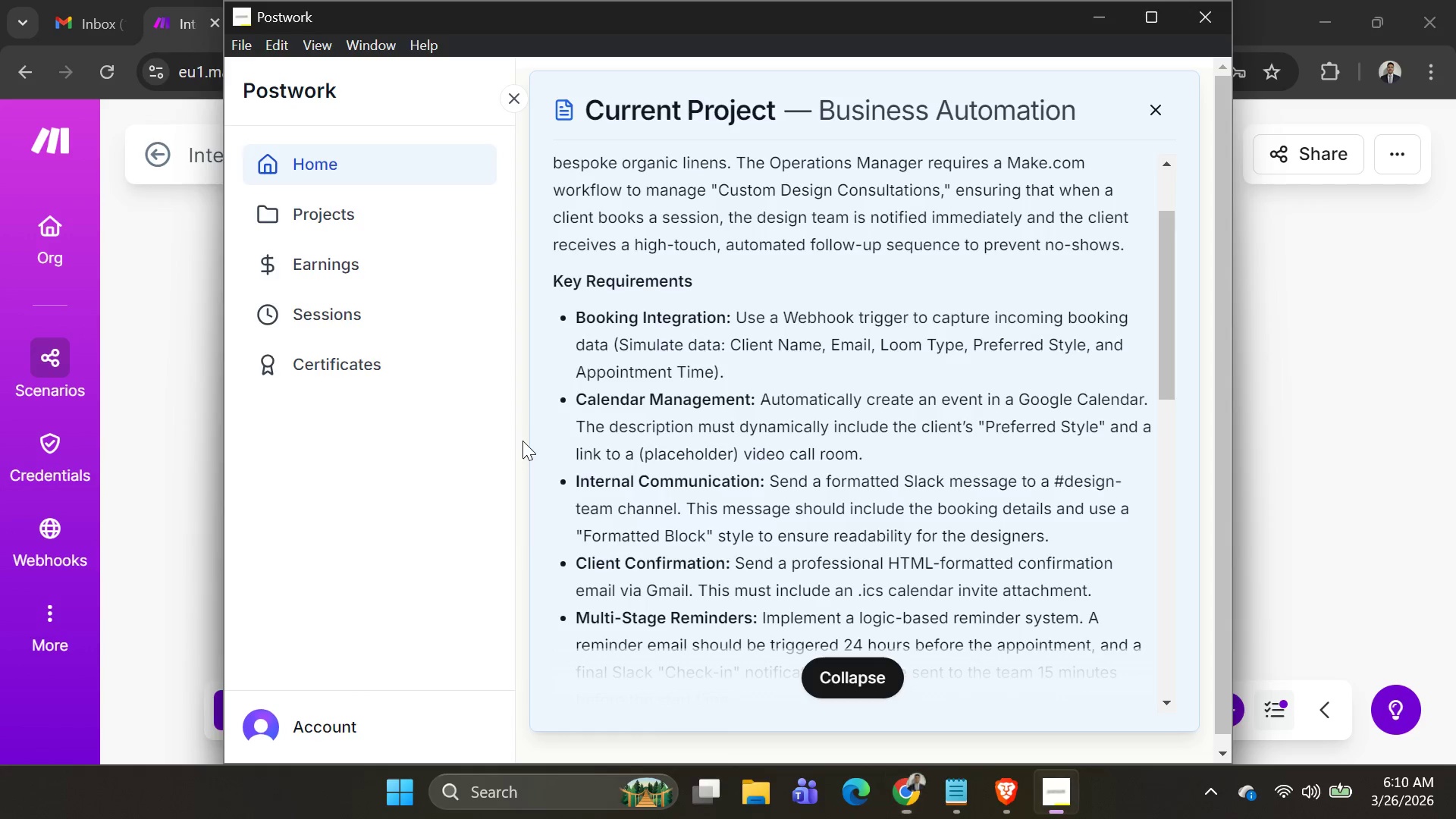 
key(Alt+Tab)
 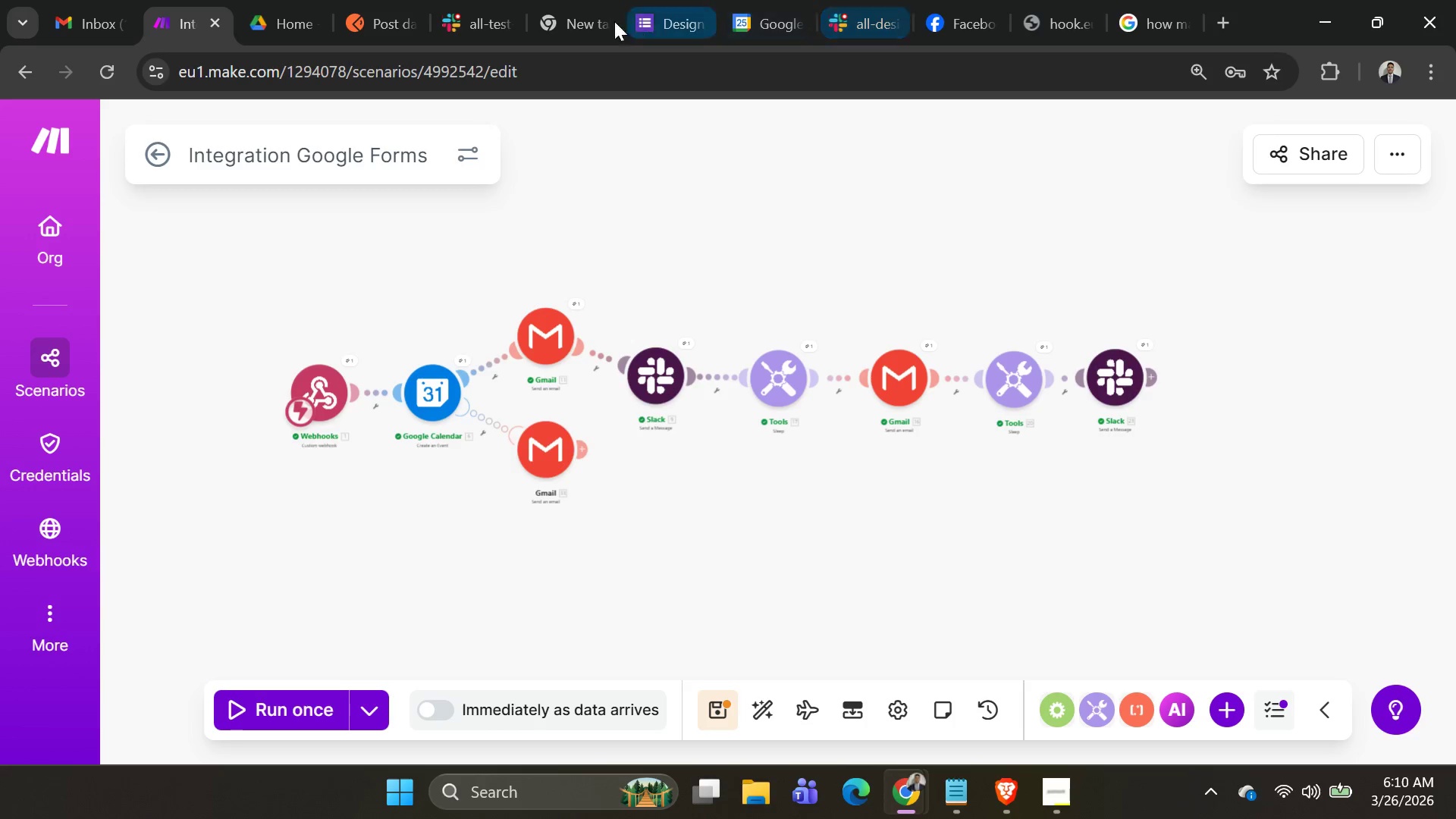 
left_click([357, 24])
 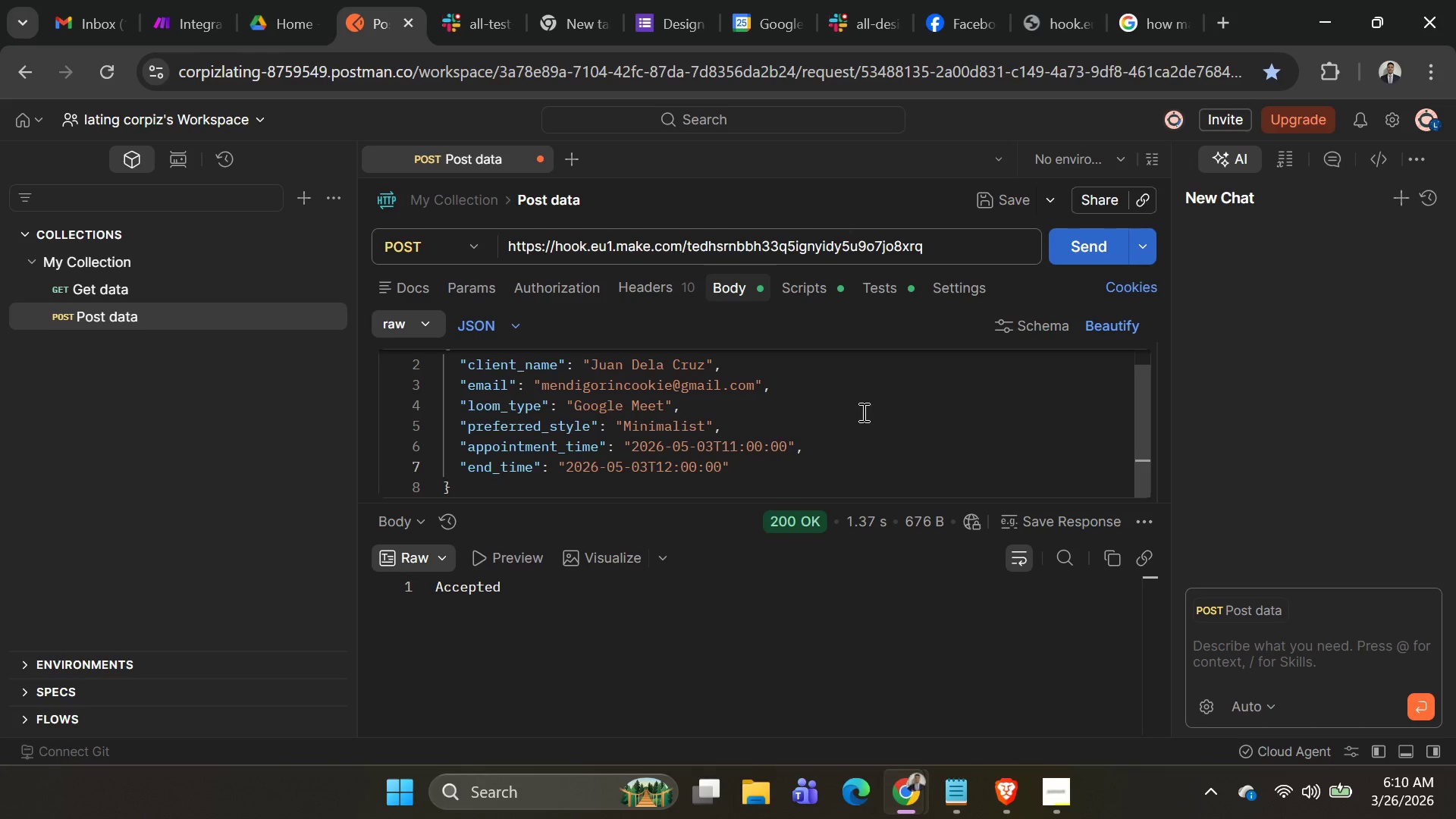 
scroll: coordinate [858, 409], scroll_direction: up, amount: 3.0
 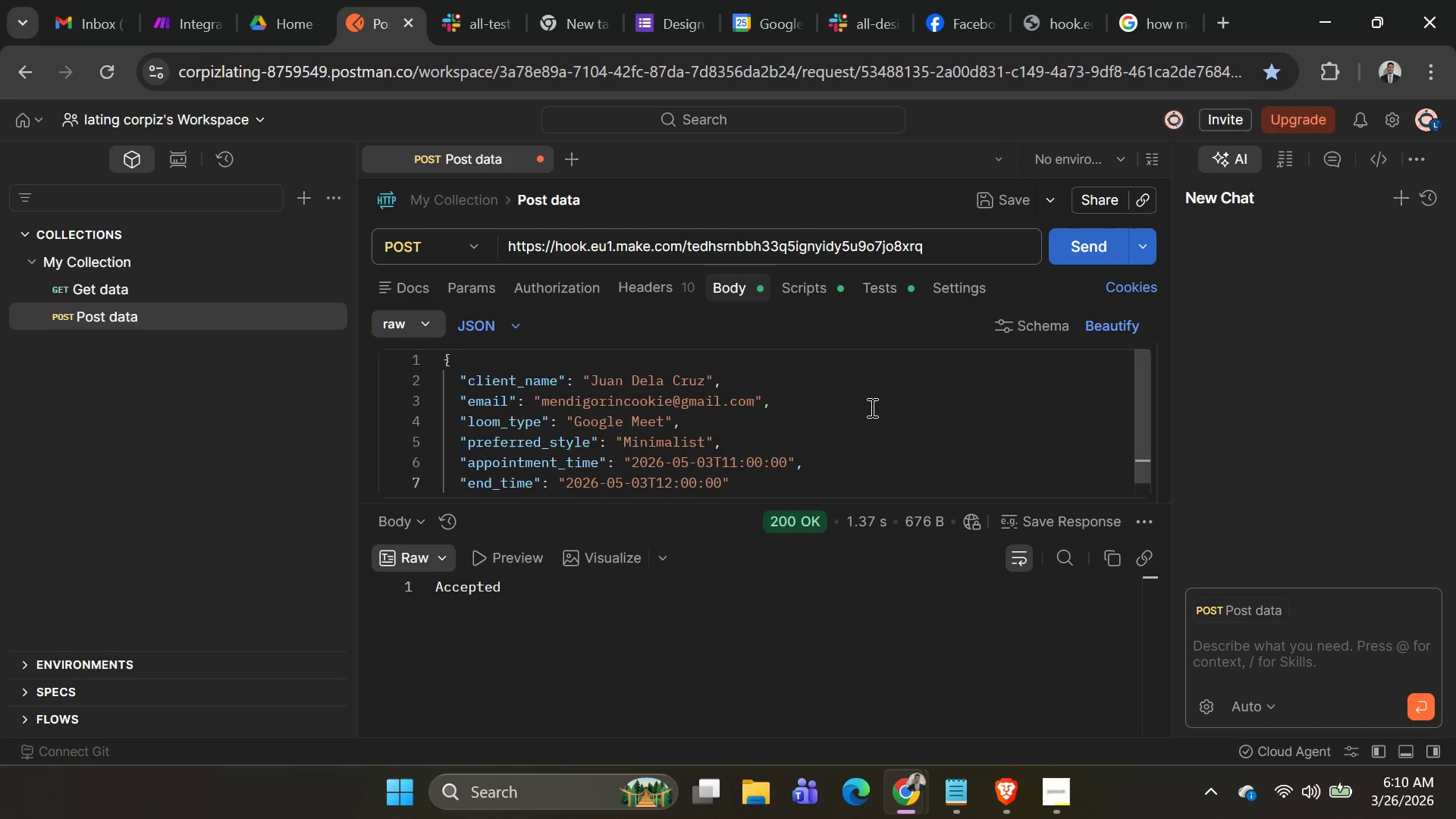 
scroll: coordinate [651, 547], scroll_direction: down, amount: 4.0
 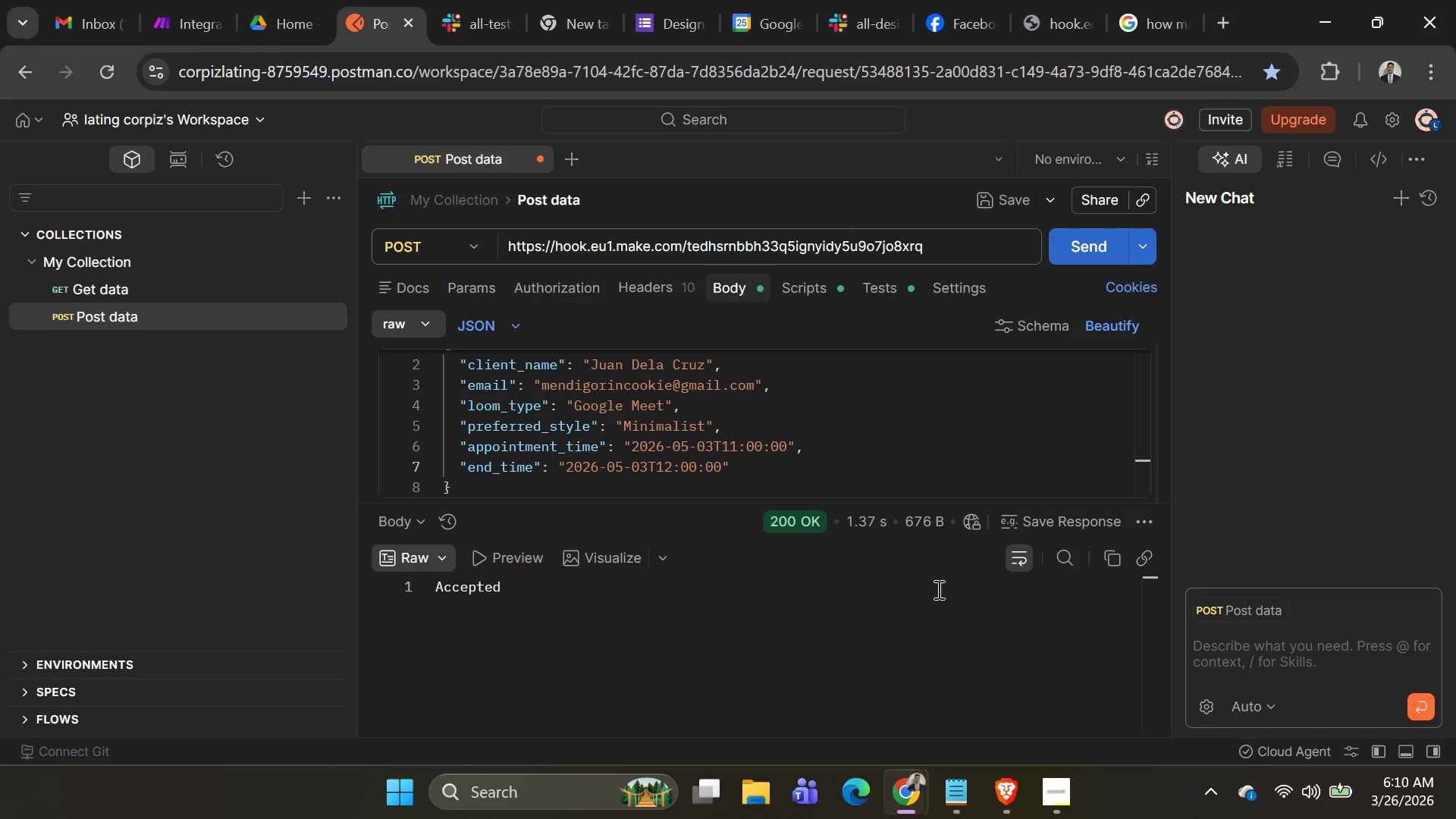 
scroll: coordinate [934, 579], scroll_direction: up, amount: 3.0
 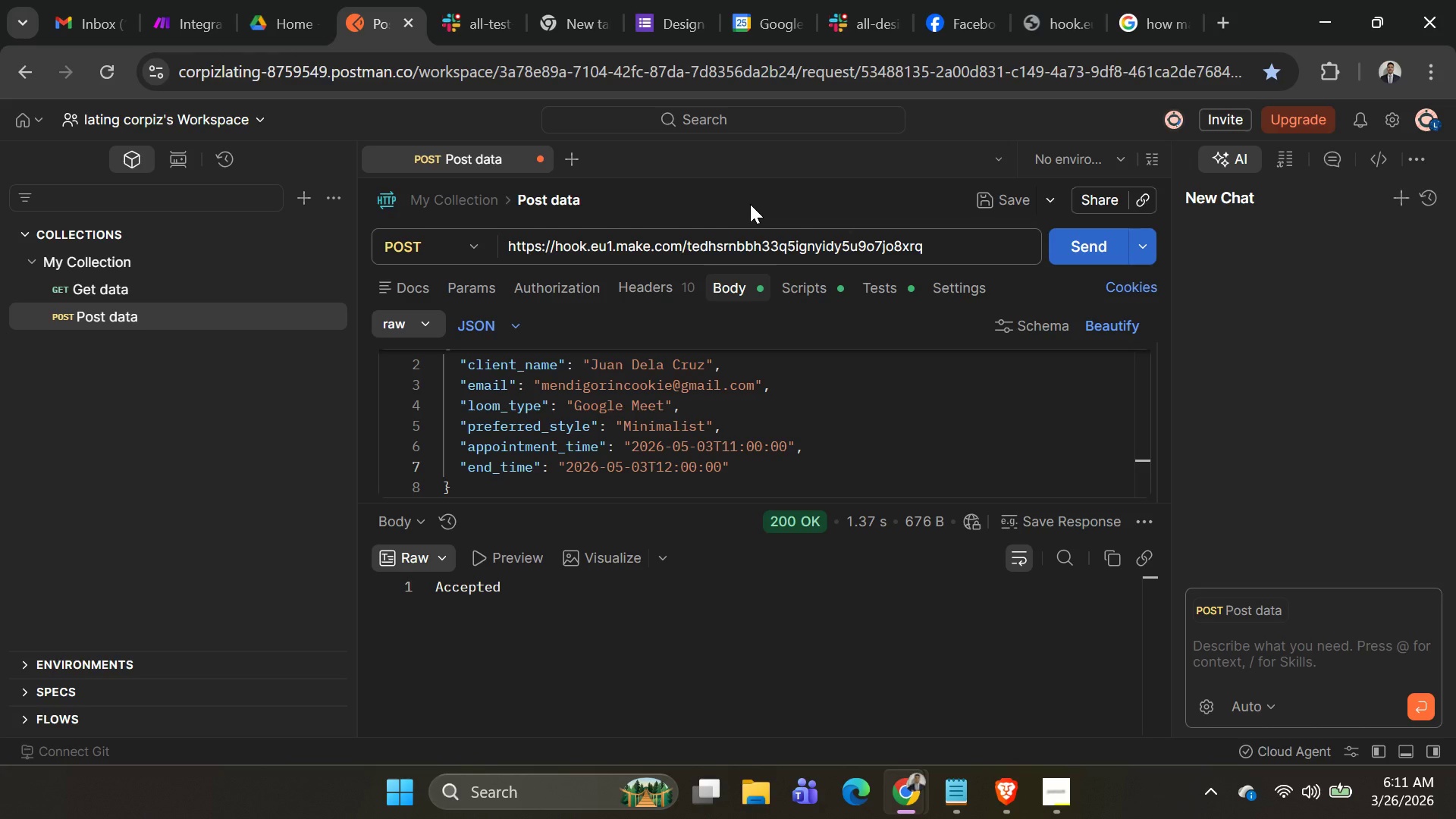 
wait(27.1)
 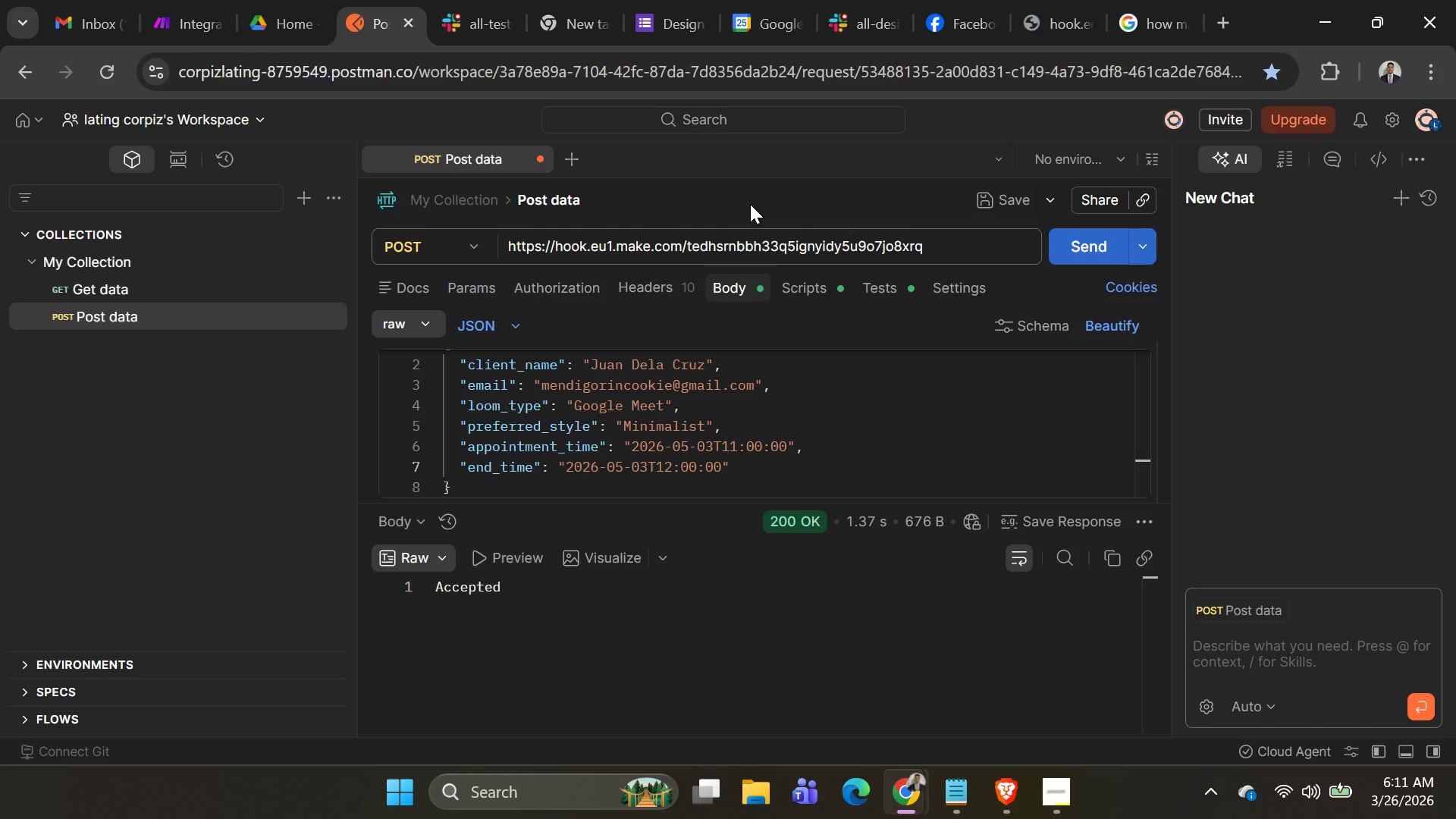 
scroll: coordinate [761, 411], scroll_direction: up, amount: 1.0
 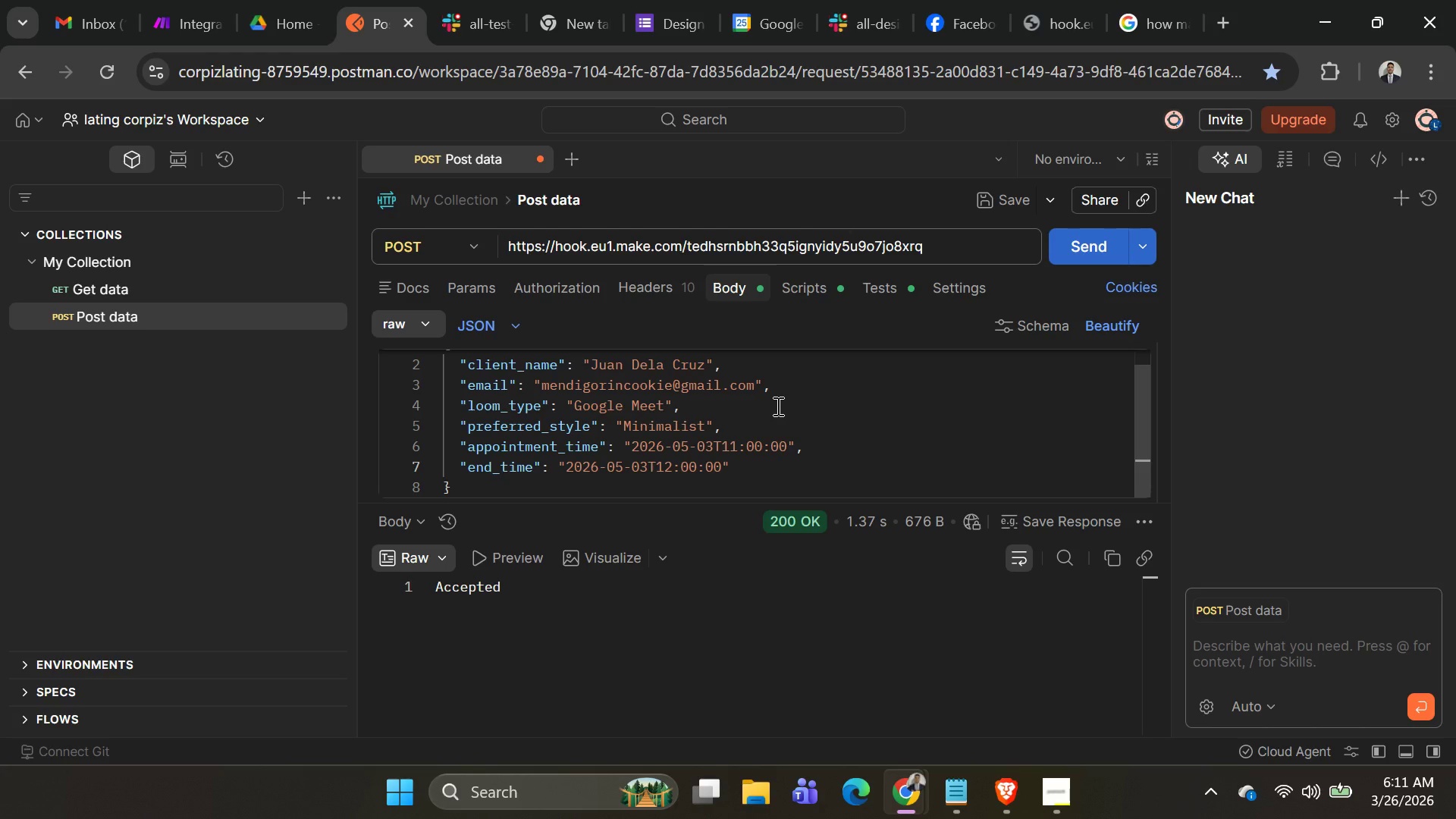 
wait(30.99)
 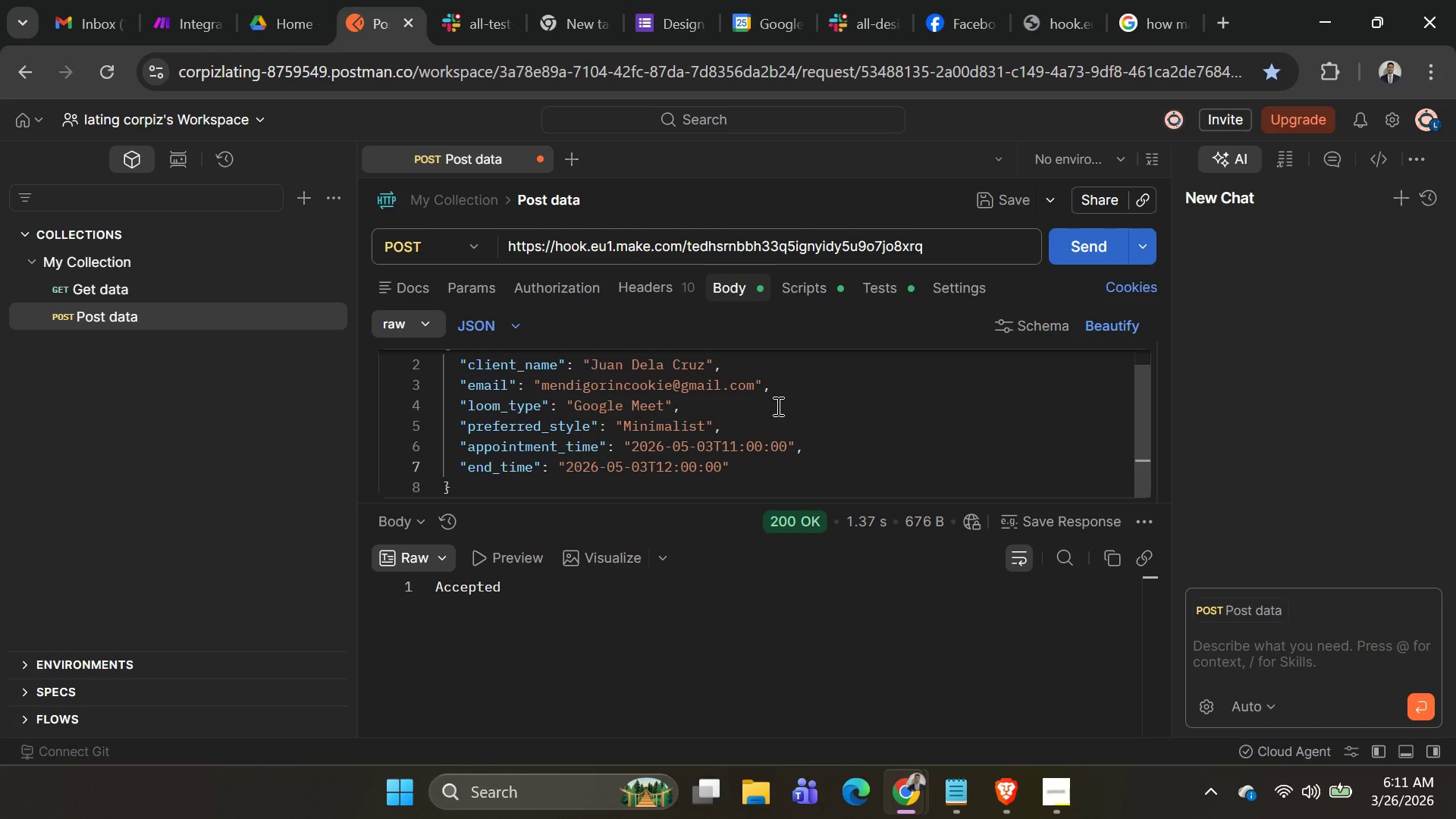 
scroll: coordinate [757, 433], scroll_direction: down, amount: 5.0
 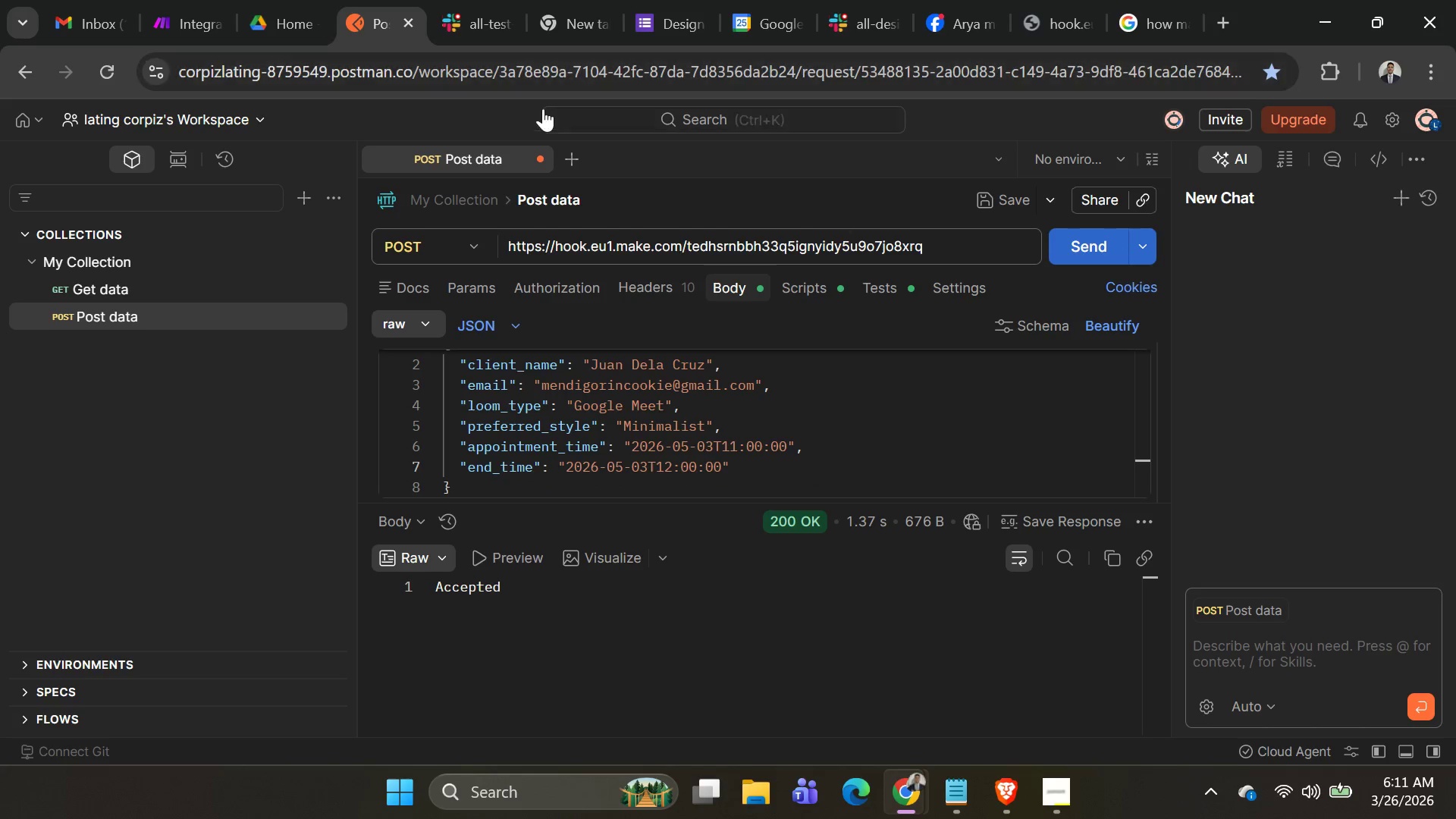 
left_click([528, 83])
 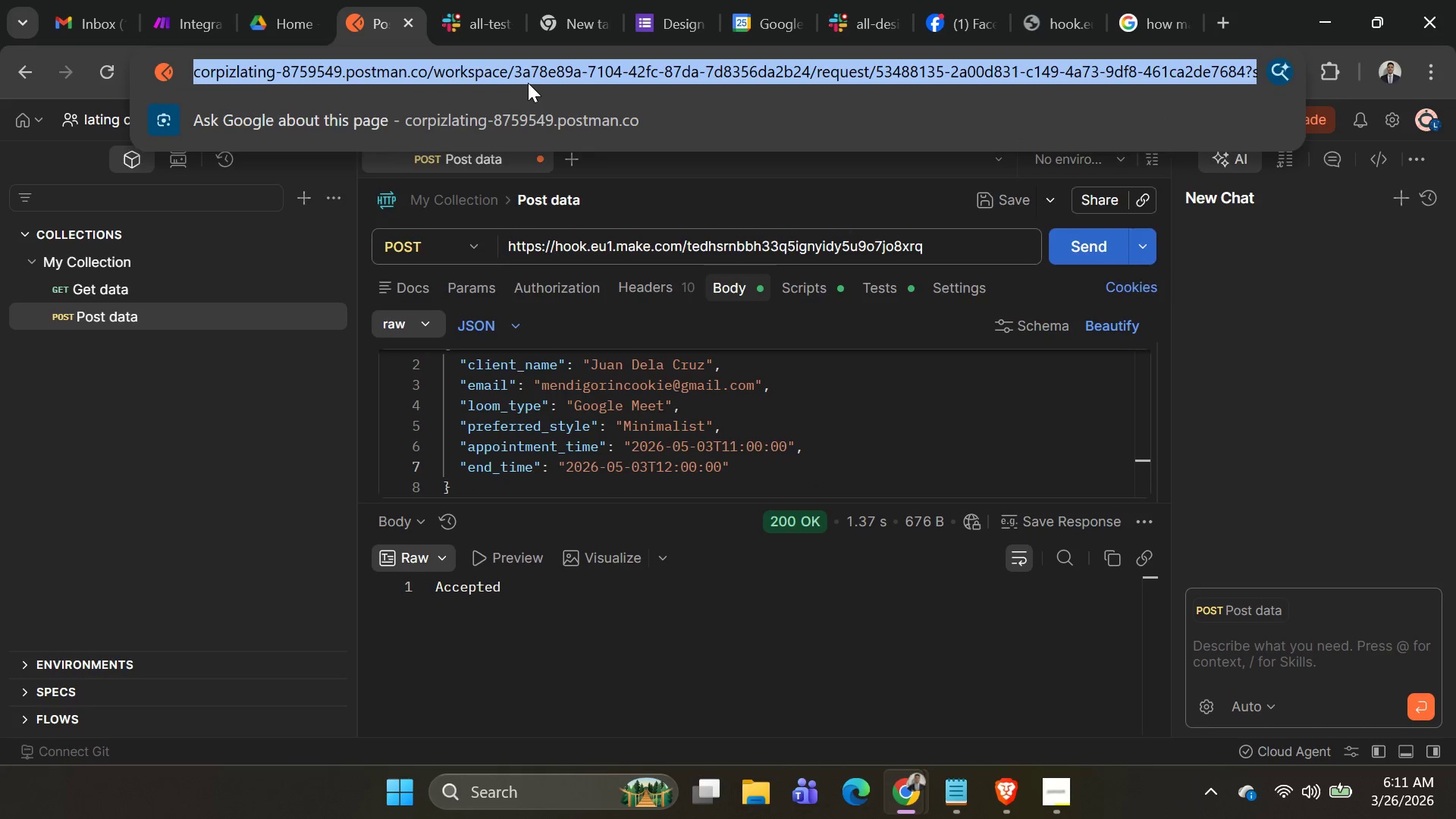 
key(Control+C)
 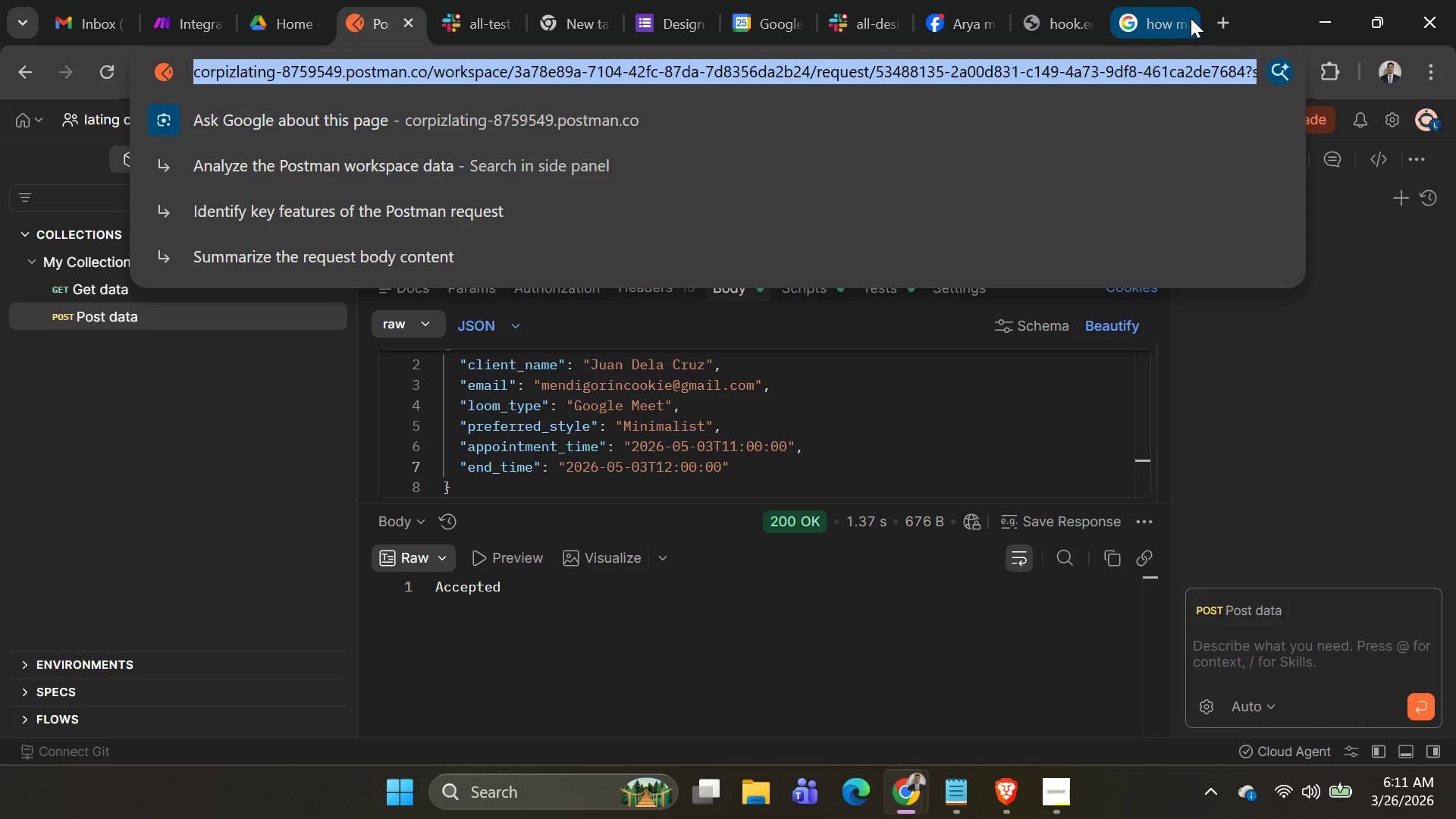 
left_click([802, 67])
 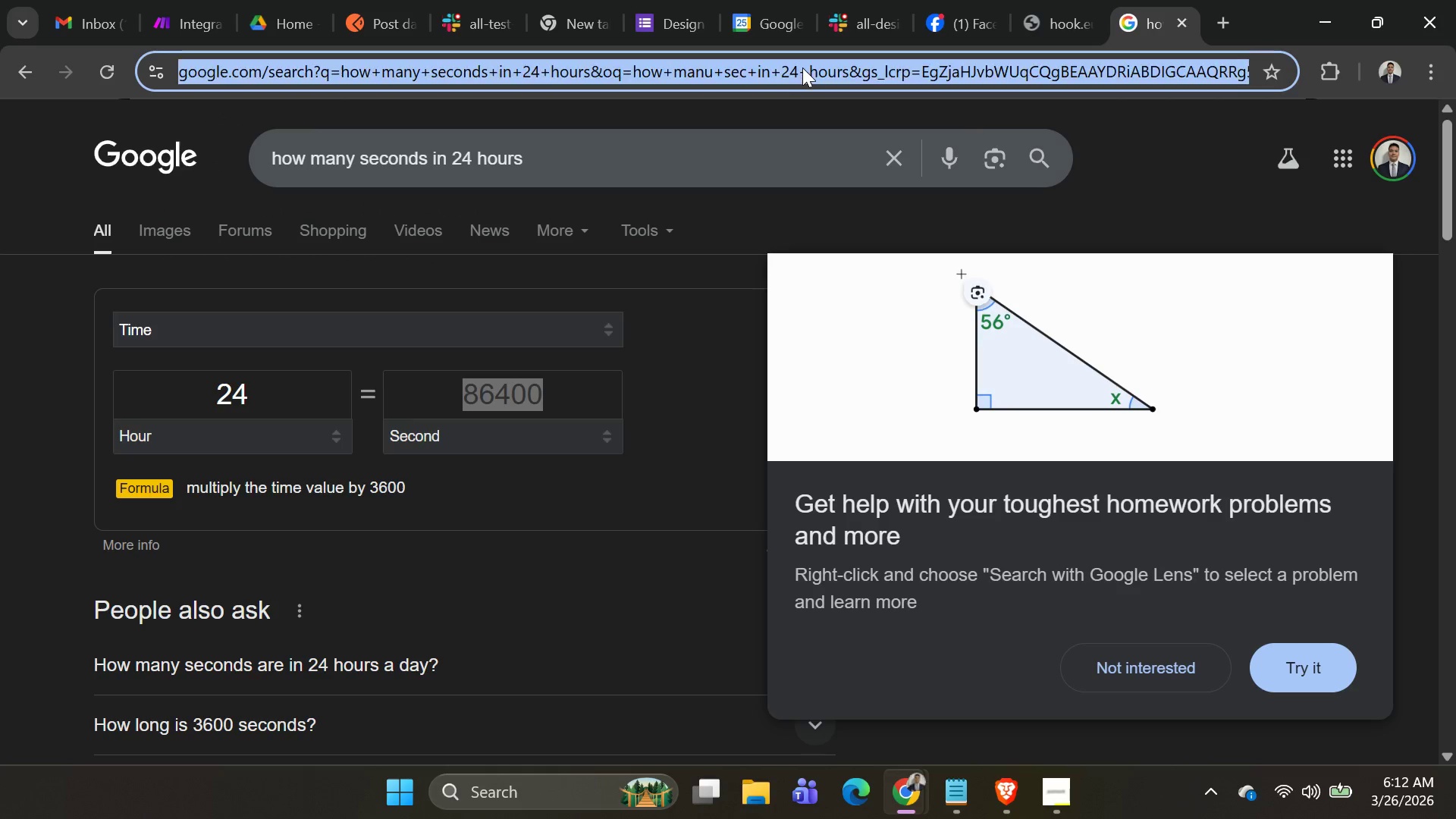 
key(Control+A)
 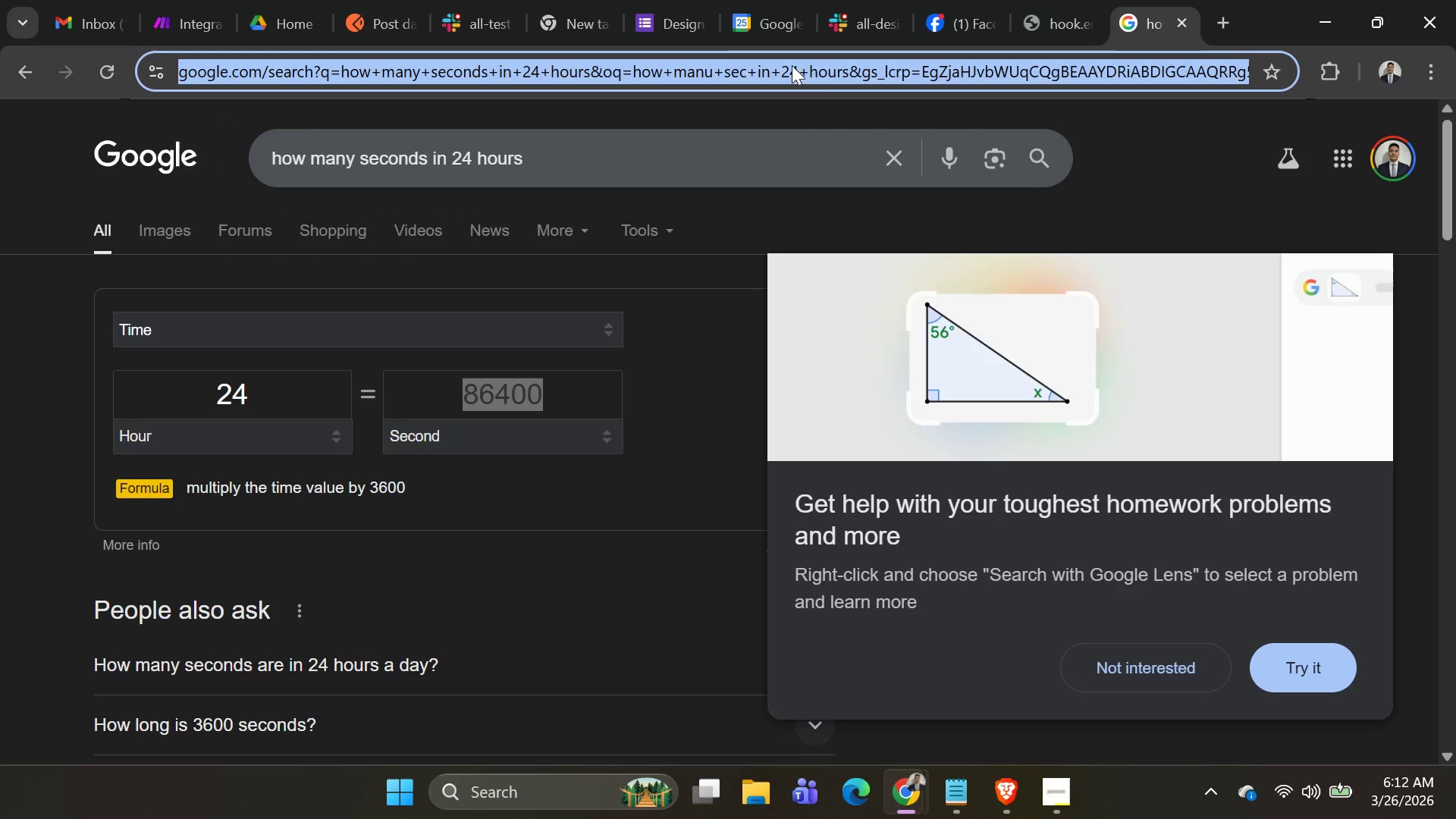 
key(Control+V)
 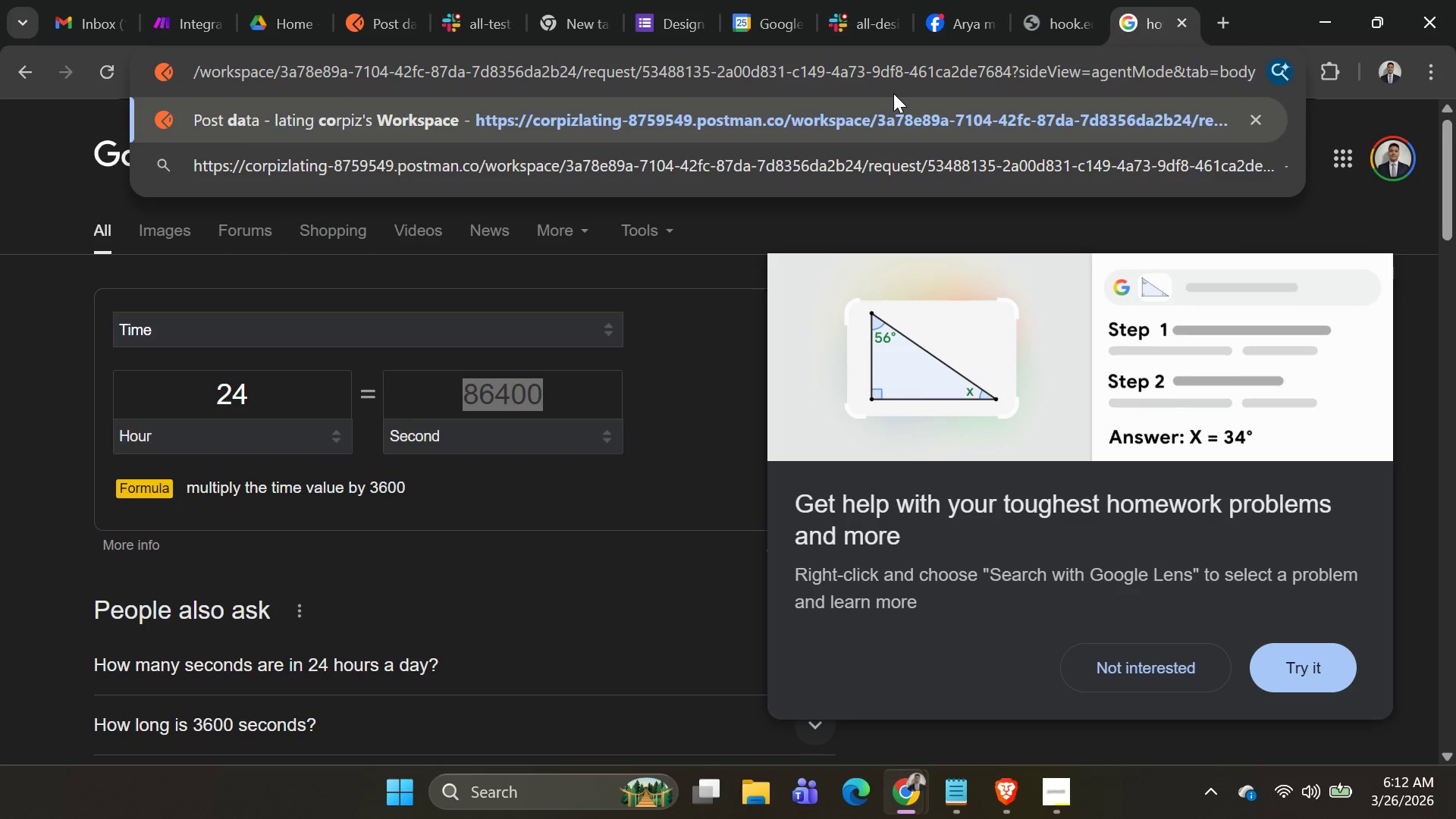 
key(Shift+ShiftRight)
 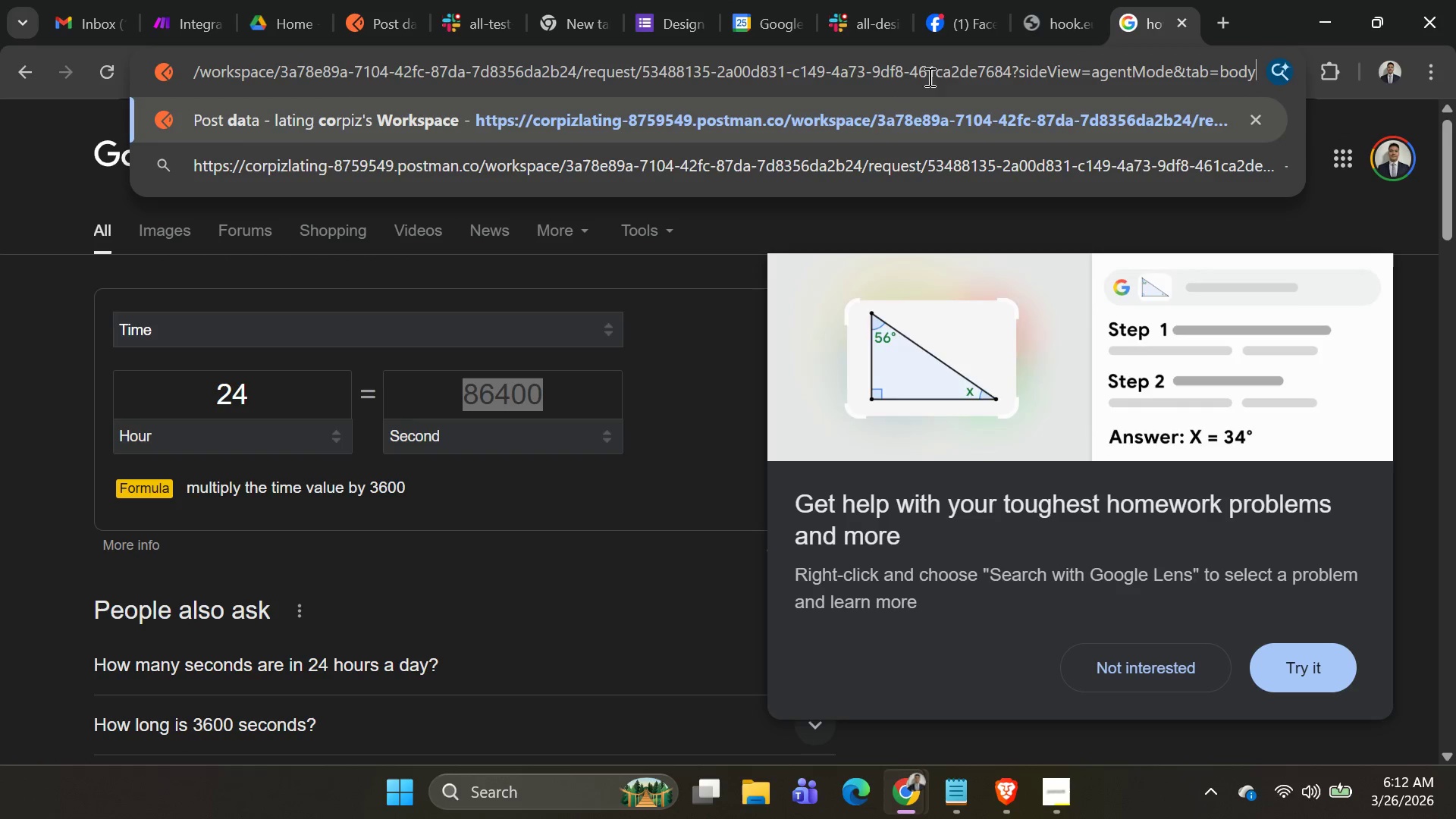 
key(Enter)
 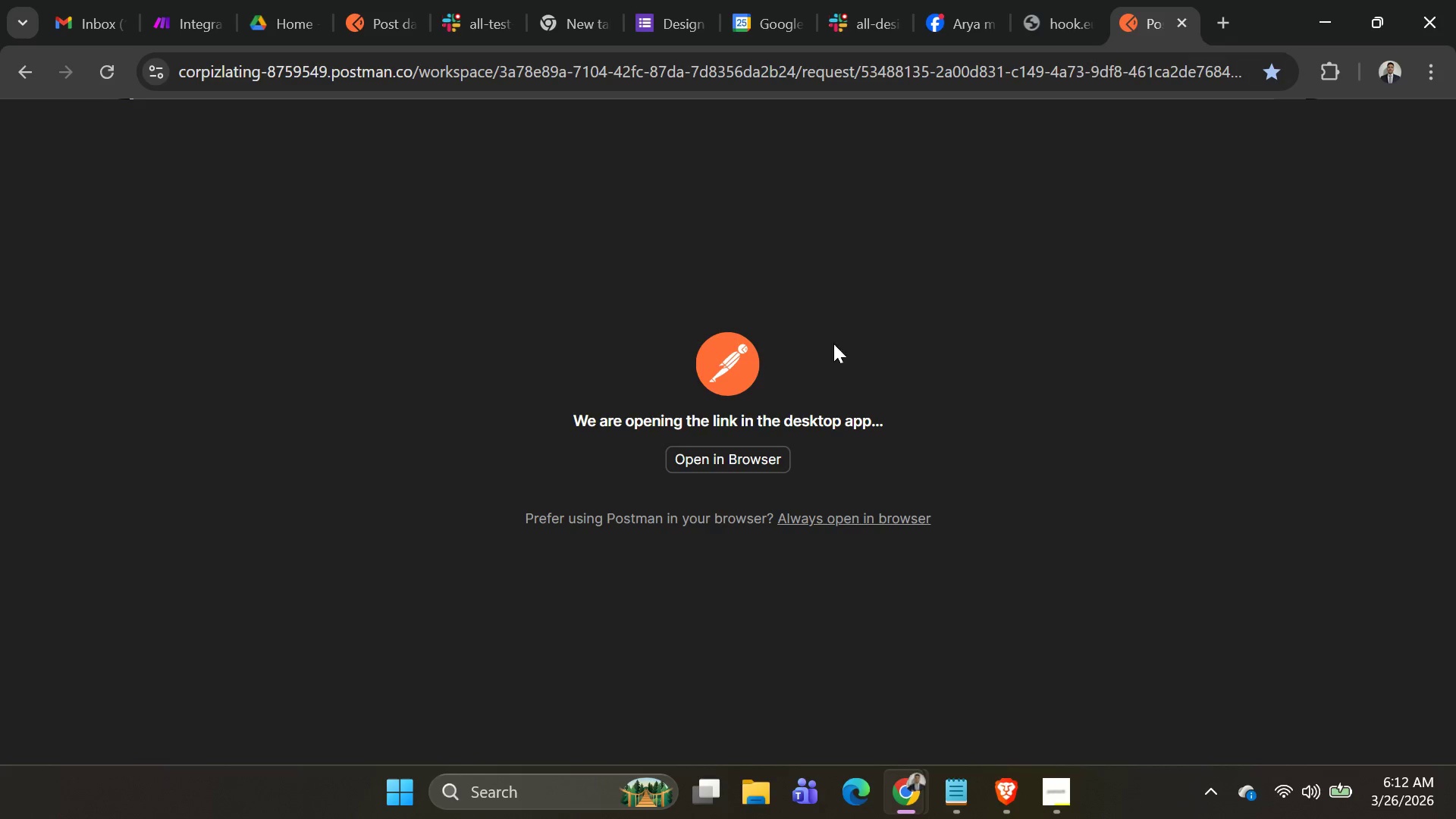 
scroll: coordinate [962, 59], scroll_direction: up, amount: 19.0
 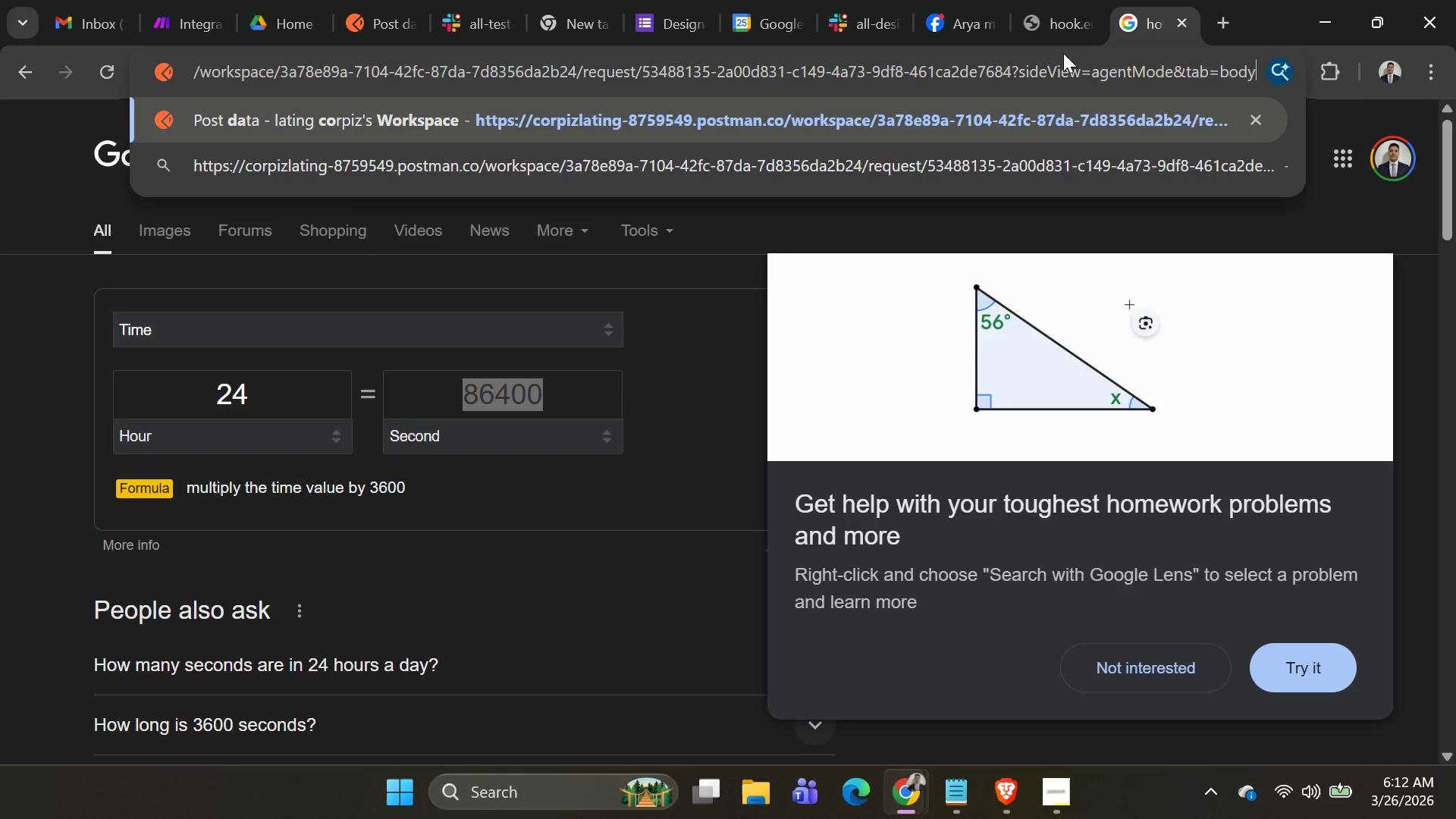 
left_click([745, 460])
 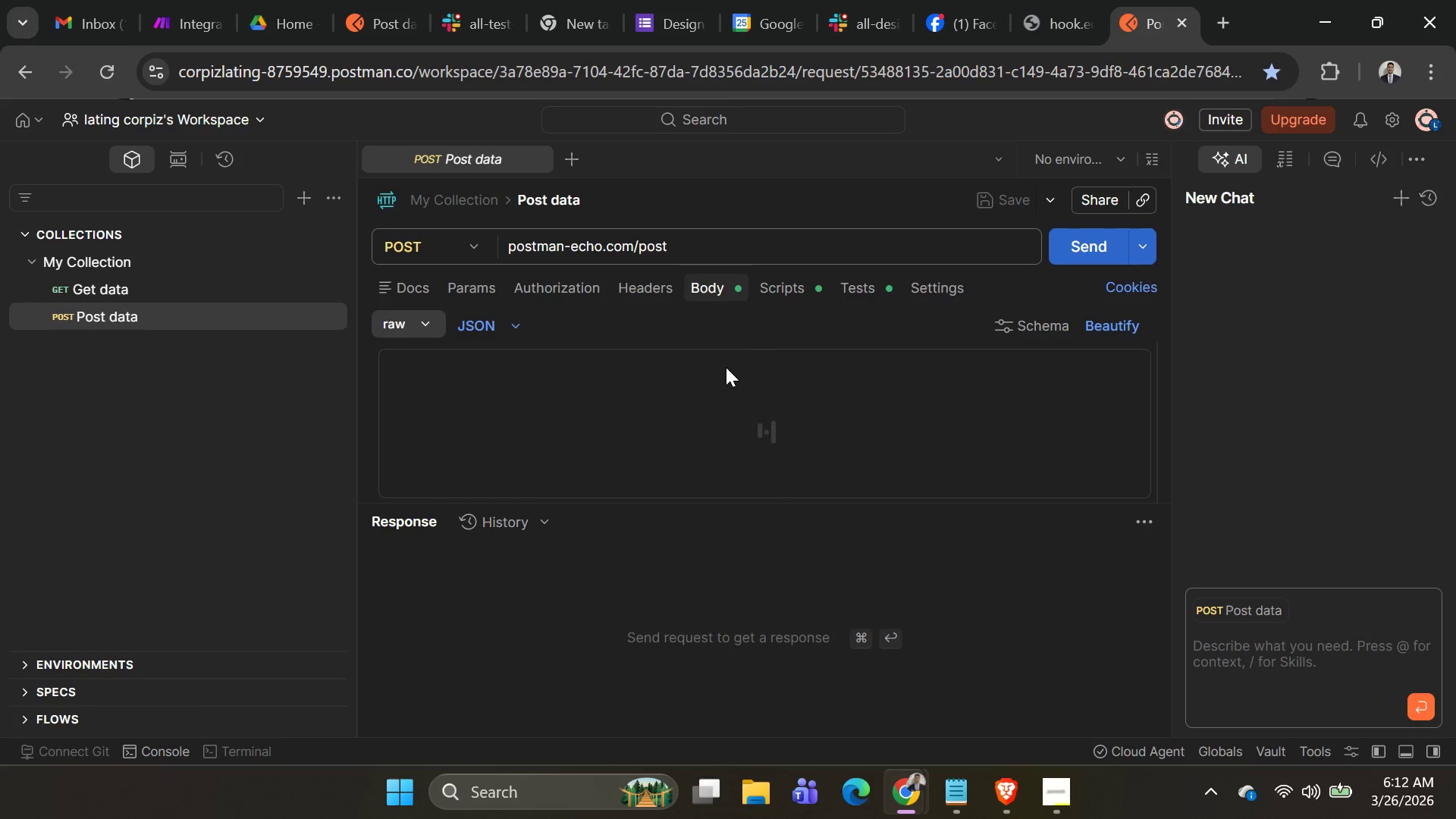 
wait(11.97)
 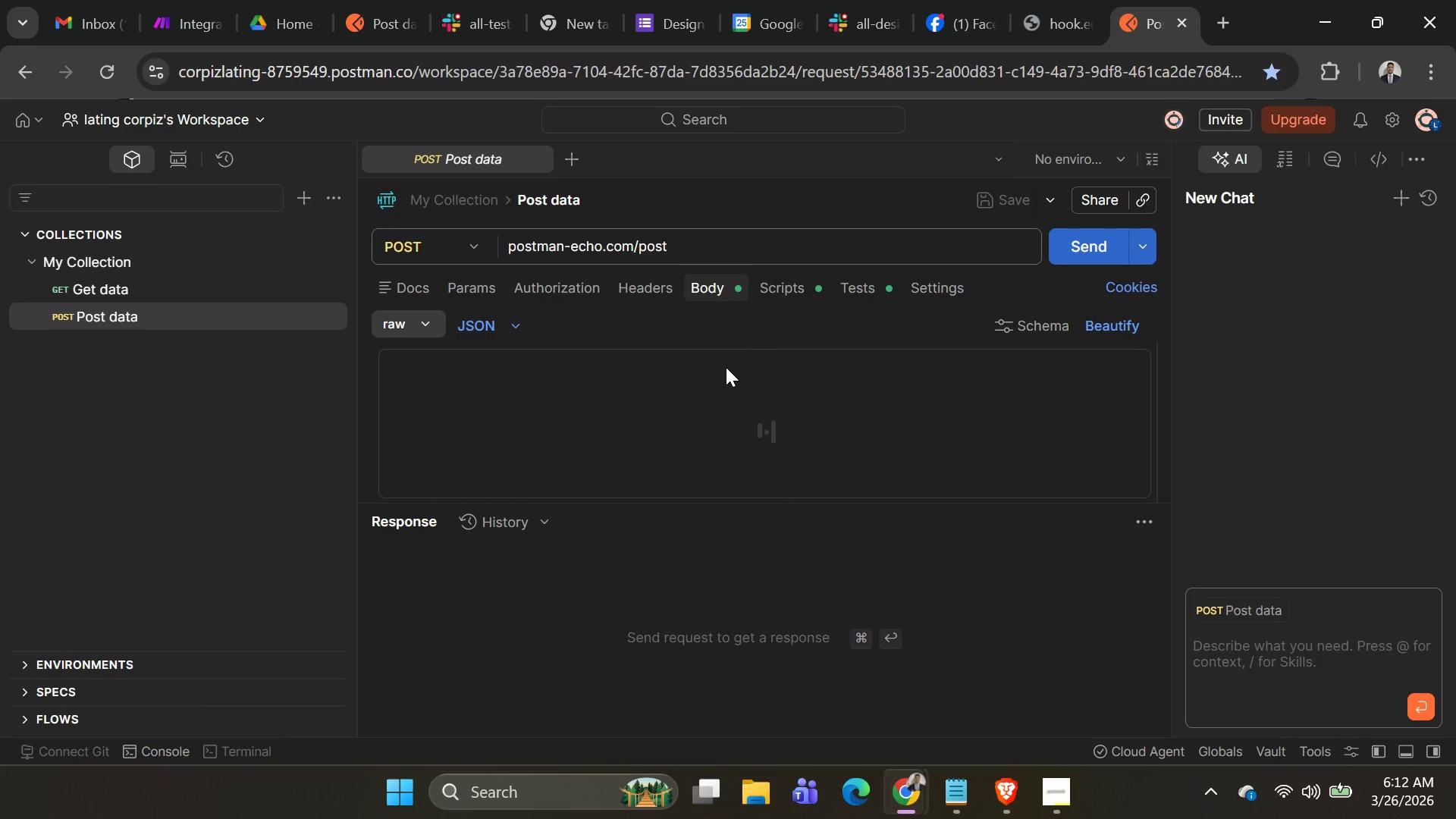 
left_click([953, 24])
 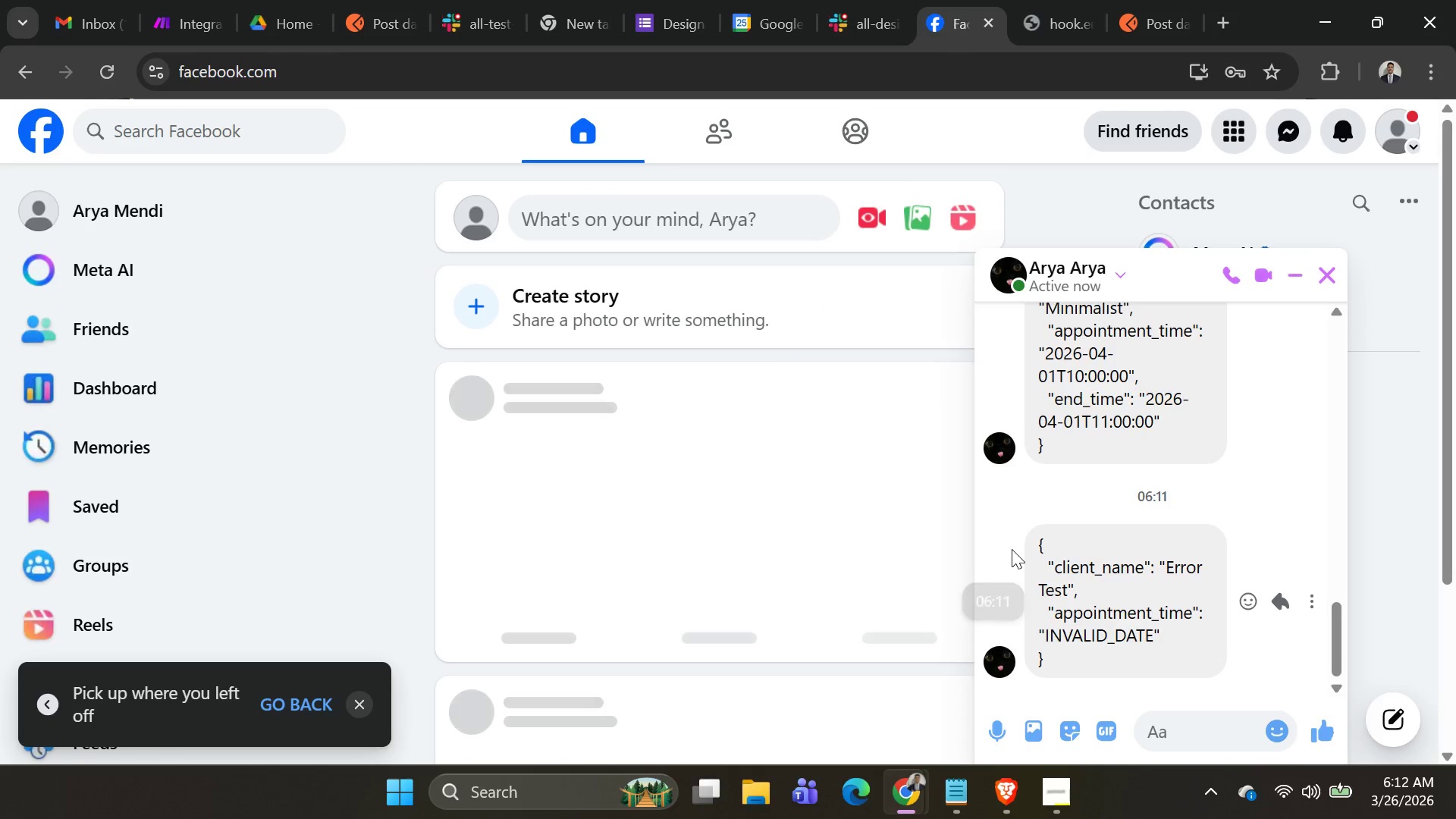 
left_click_drag(start_coordinate=[1031, 544], to_coordinate=[1085, 626])
 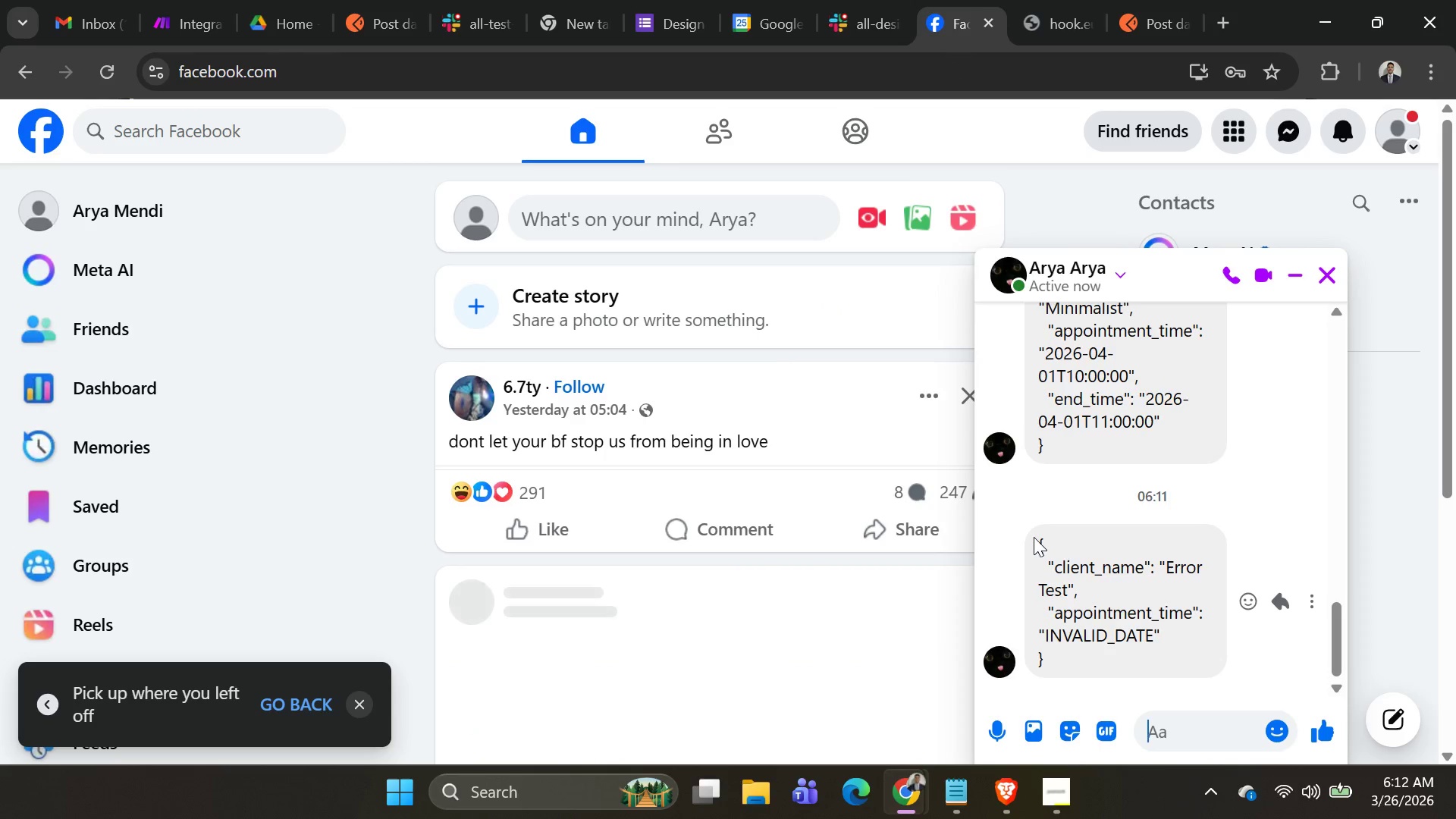 
left_click_drag(start_coordinate=[1034, 537], to_coordinate=[1080, 583])
 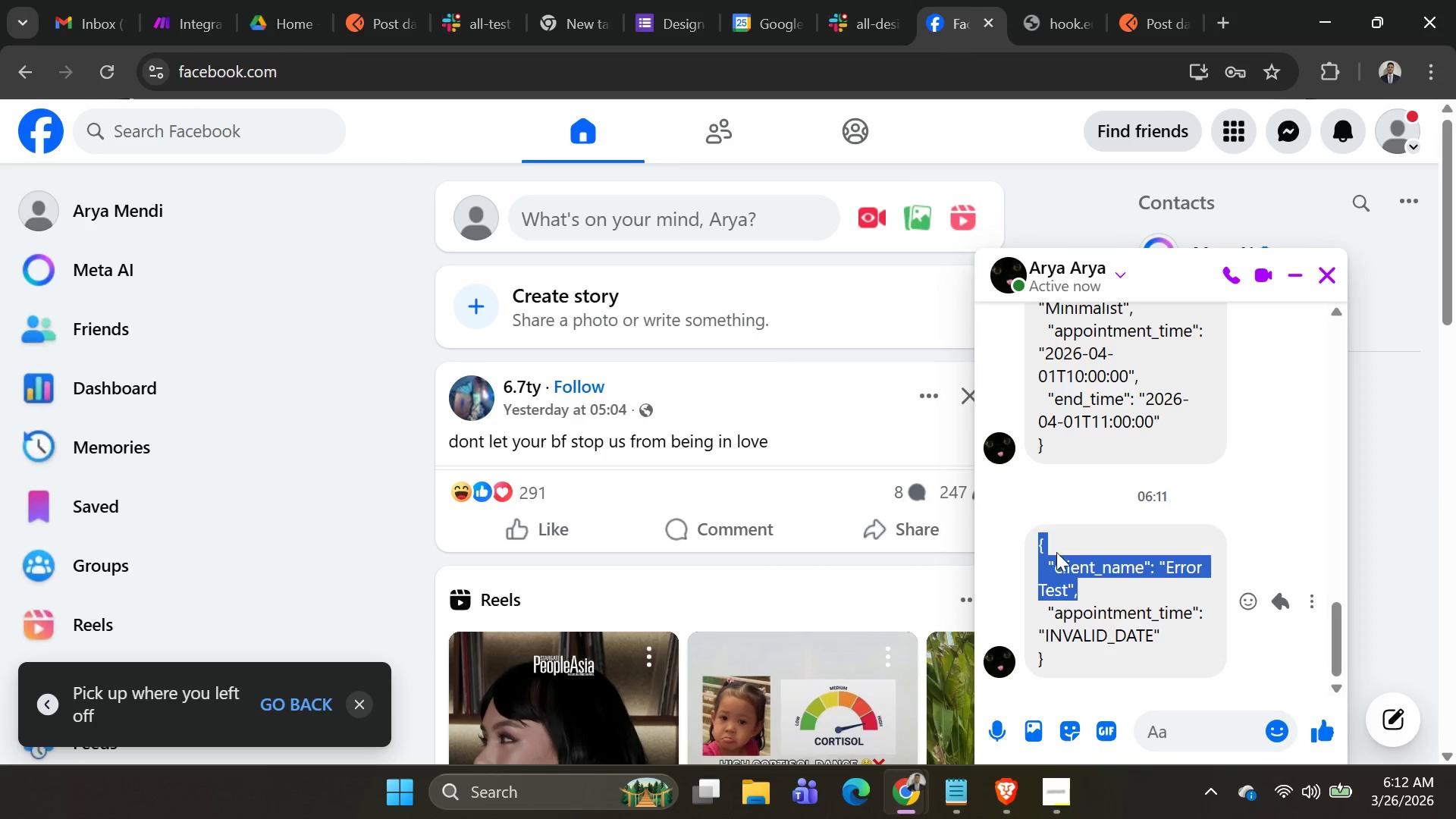 
left_click([1056, 551])
 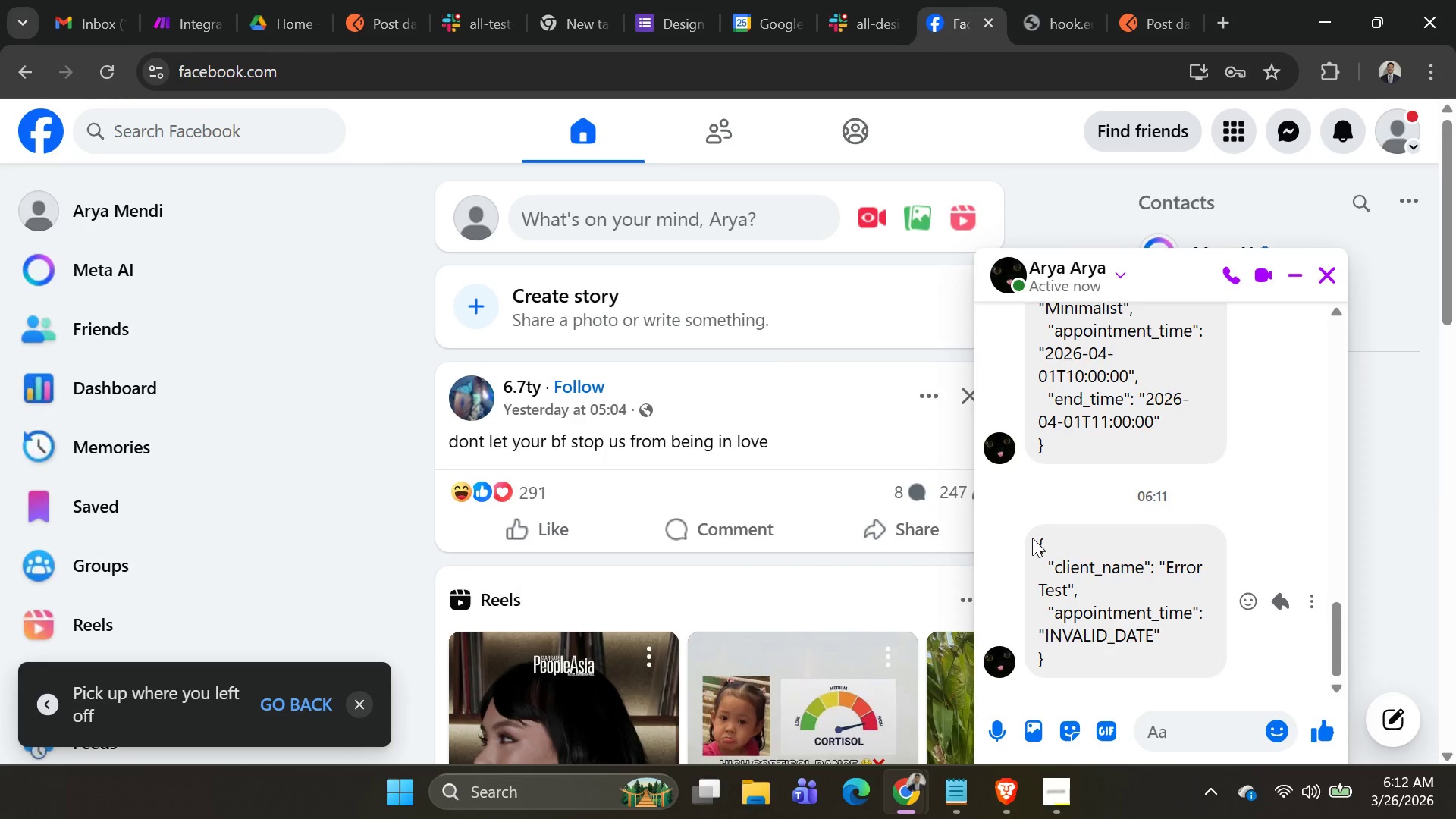 
left_click_drag(start_coordinate=[1031, 538], to_coordinate=[1090, 653])
 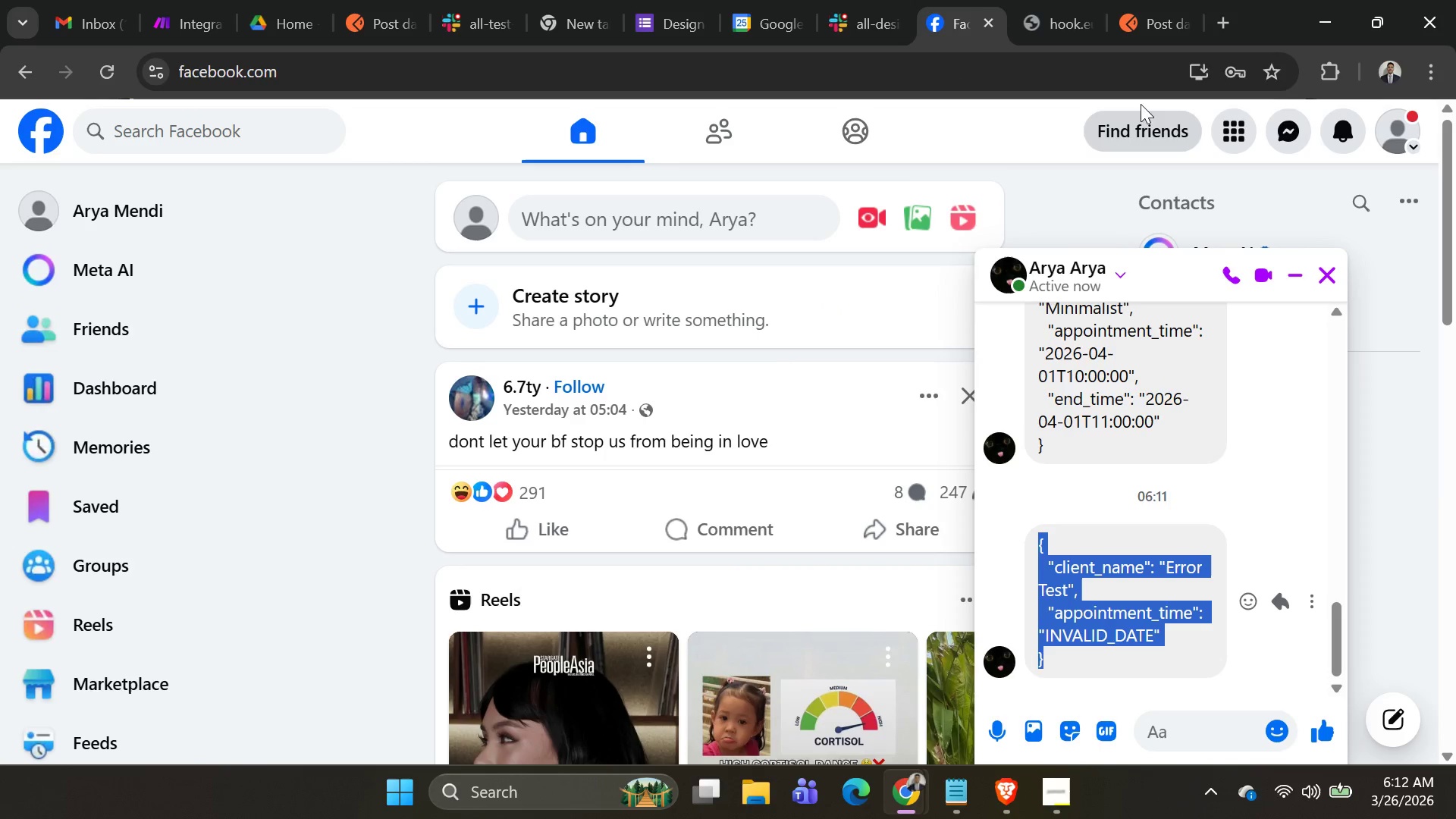 
key(Control+C)
 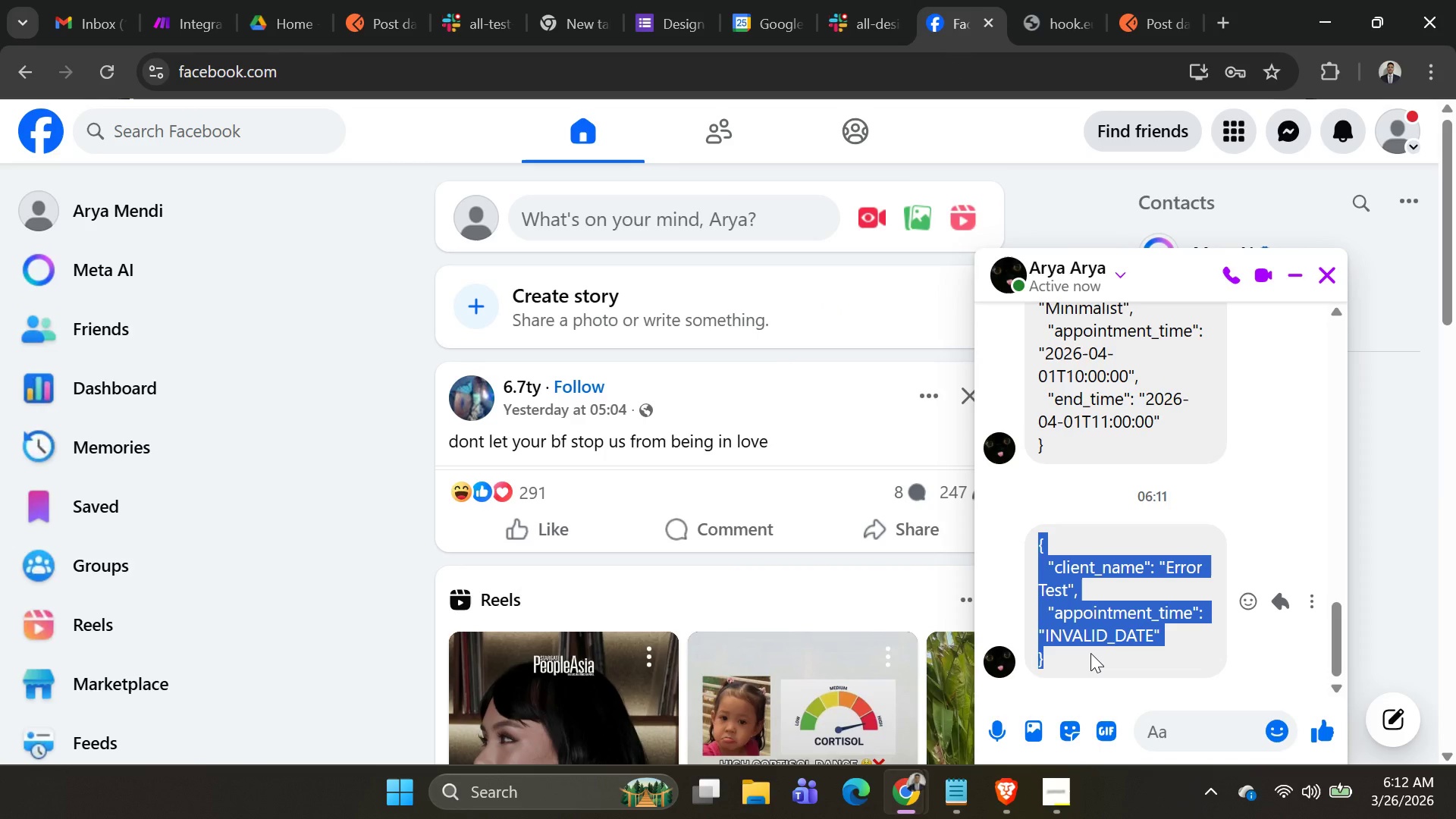 
key(Control+C)
 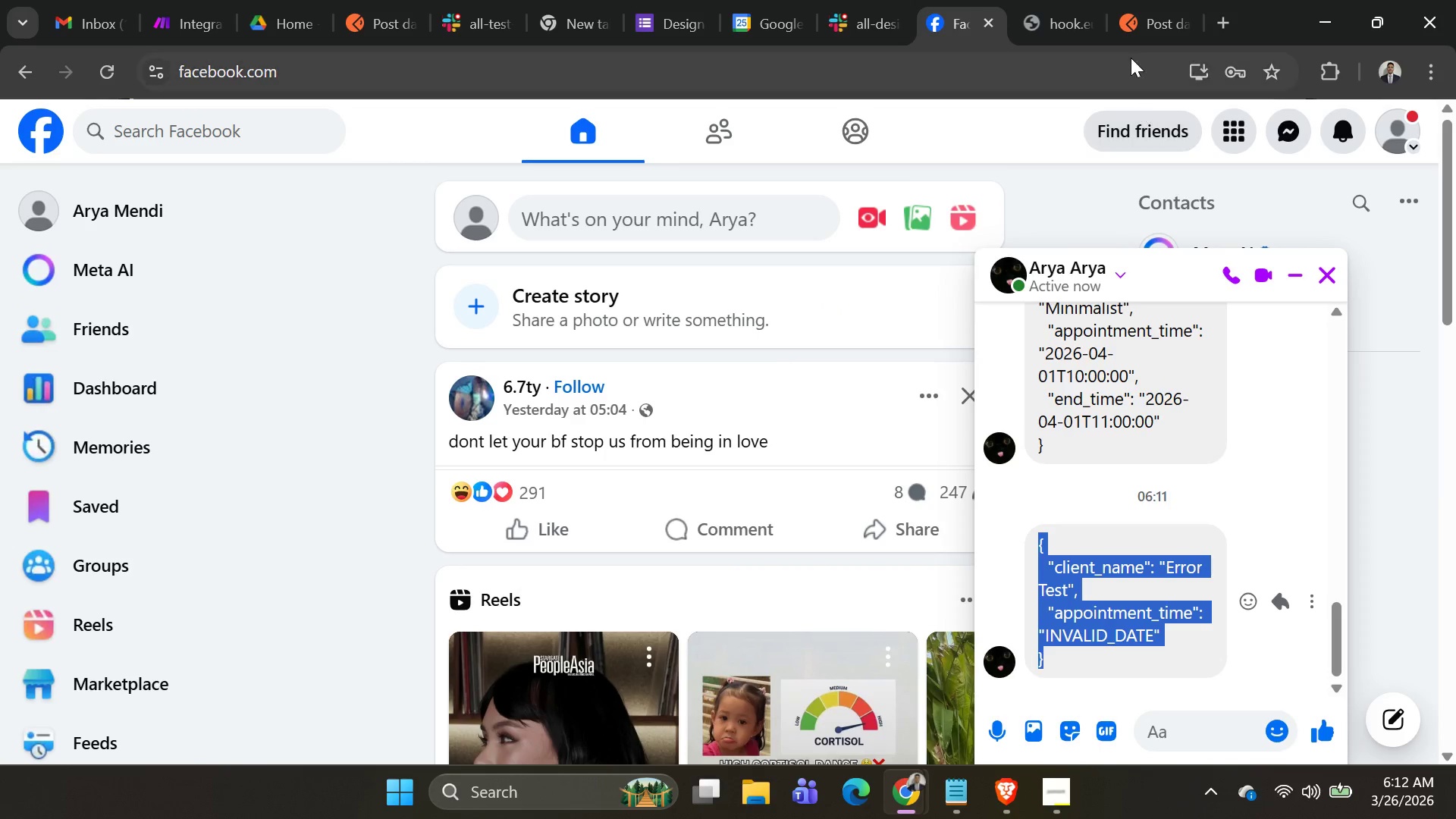 
left_click([1128, 24])
 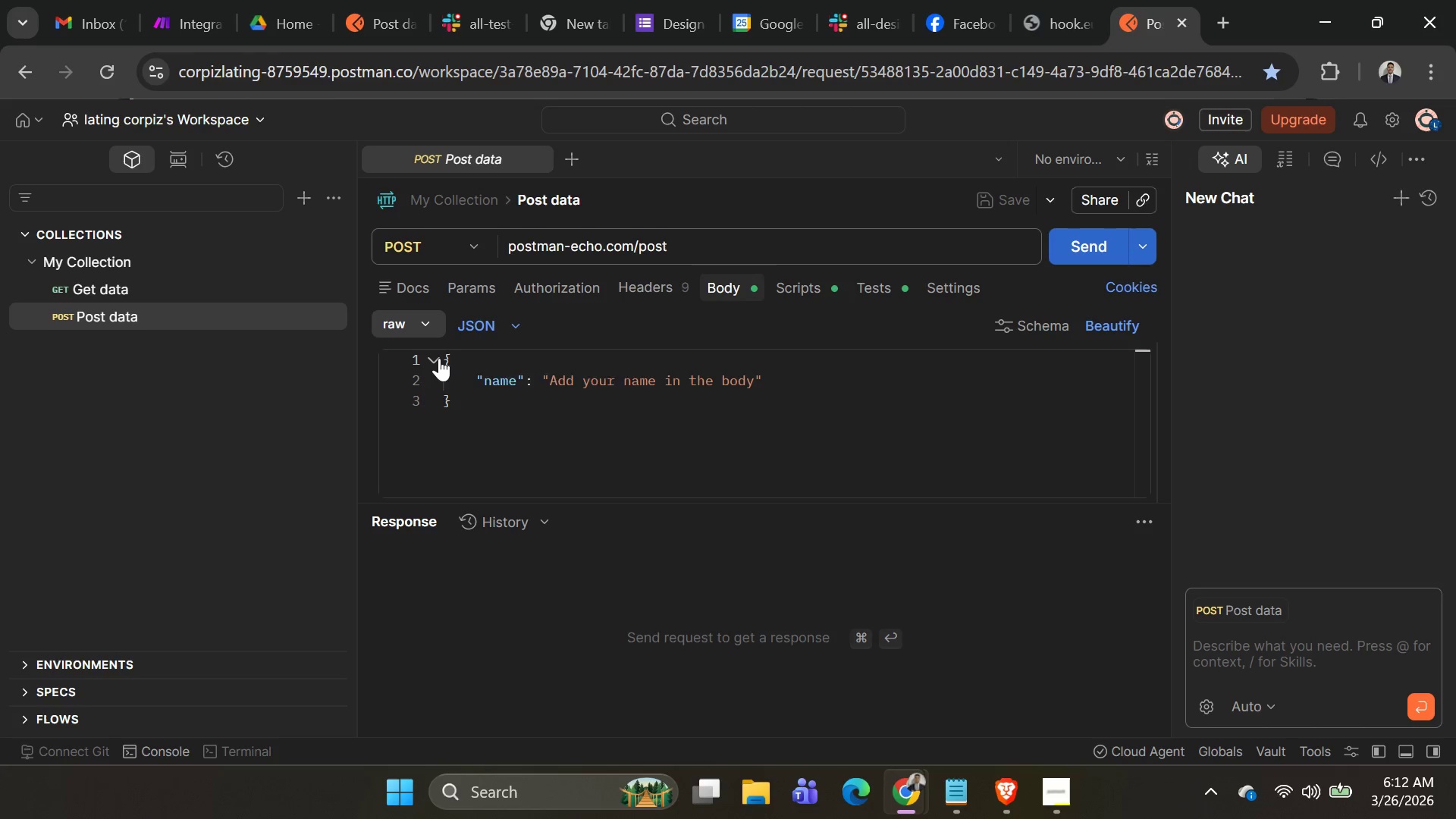 
hold_key(key=ControlLeft, duration=0.47)
left_click([521, 381])
 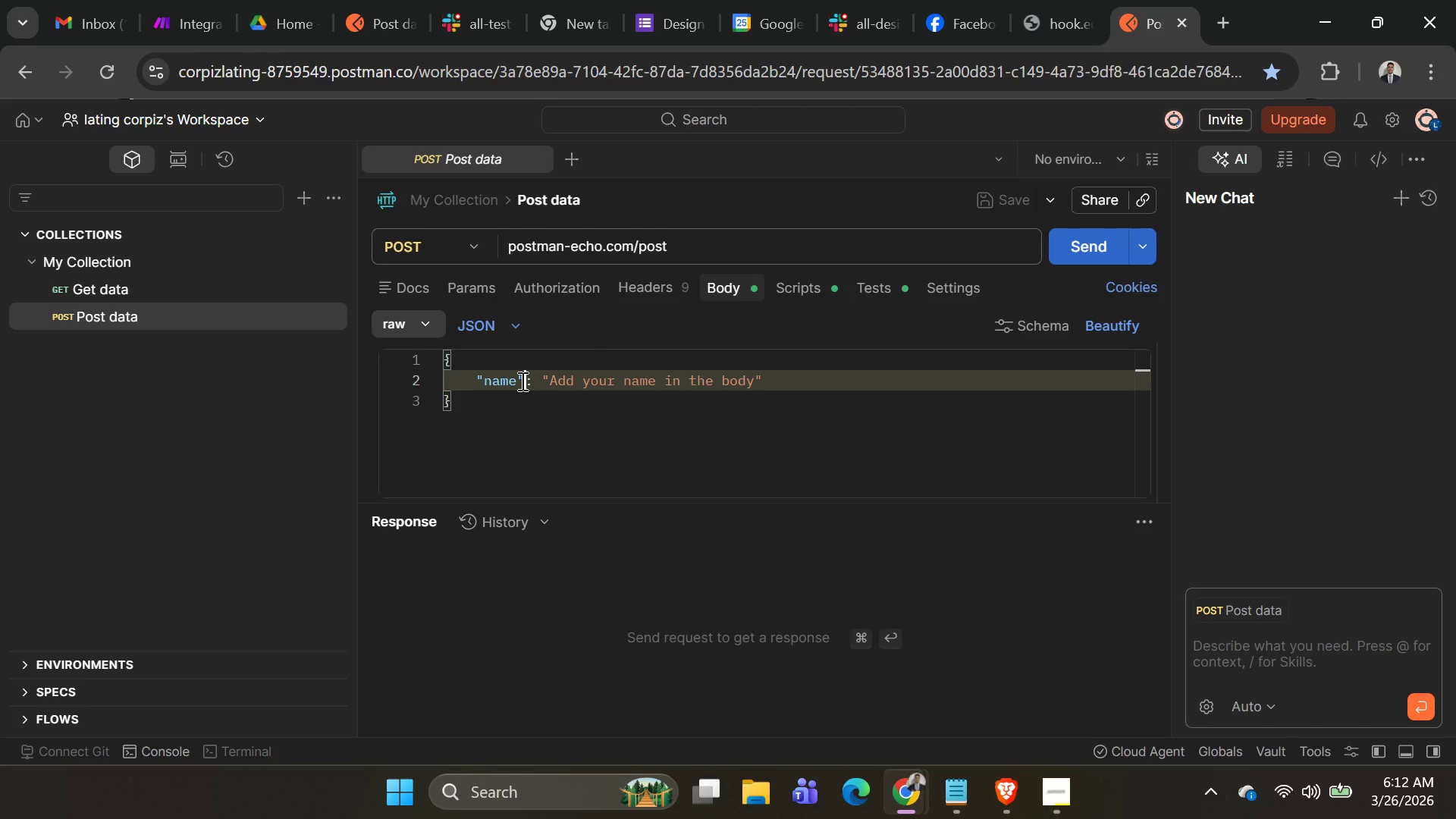 
key(Control+A)
 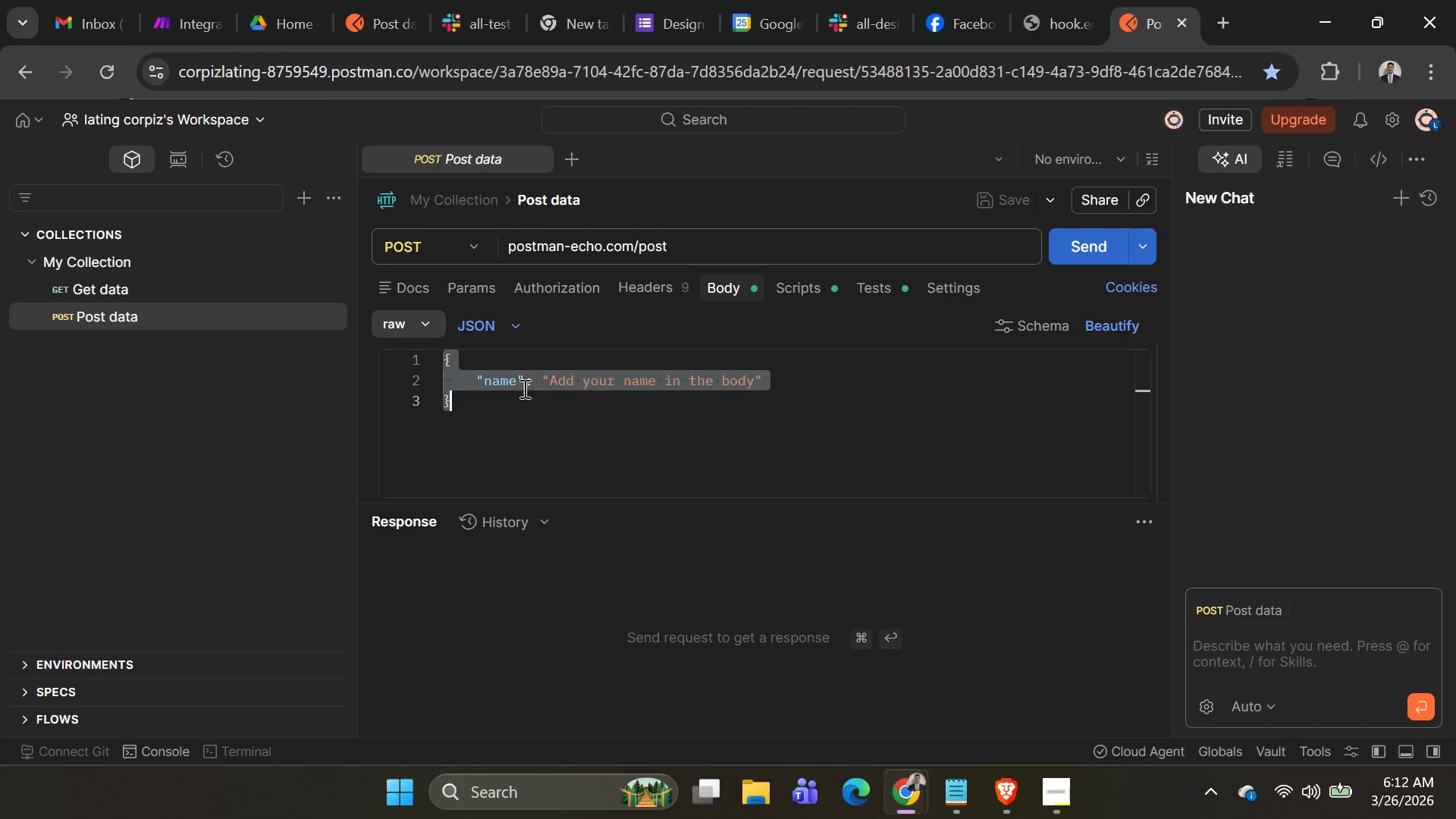 
key(Control+V)
 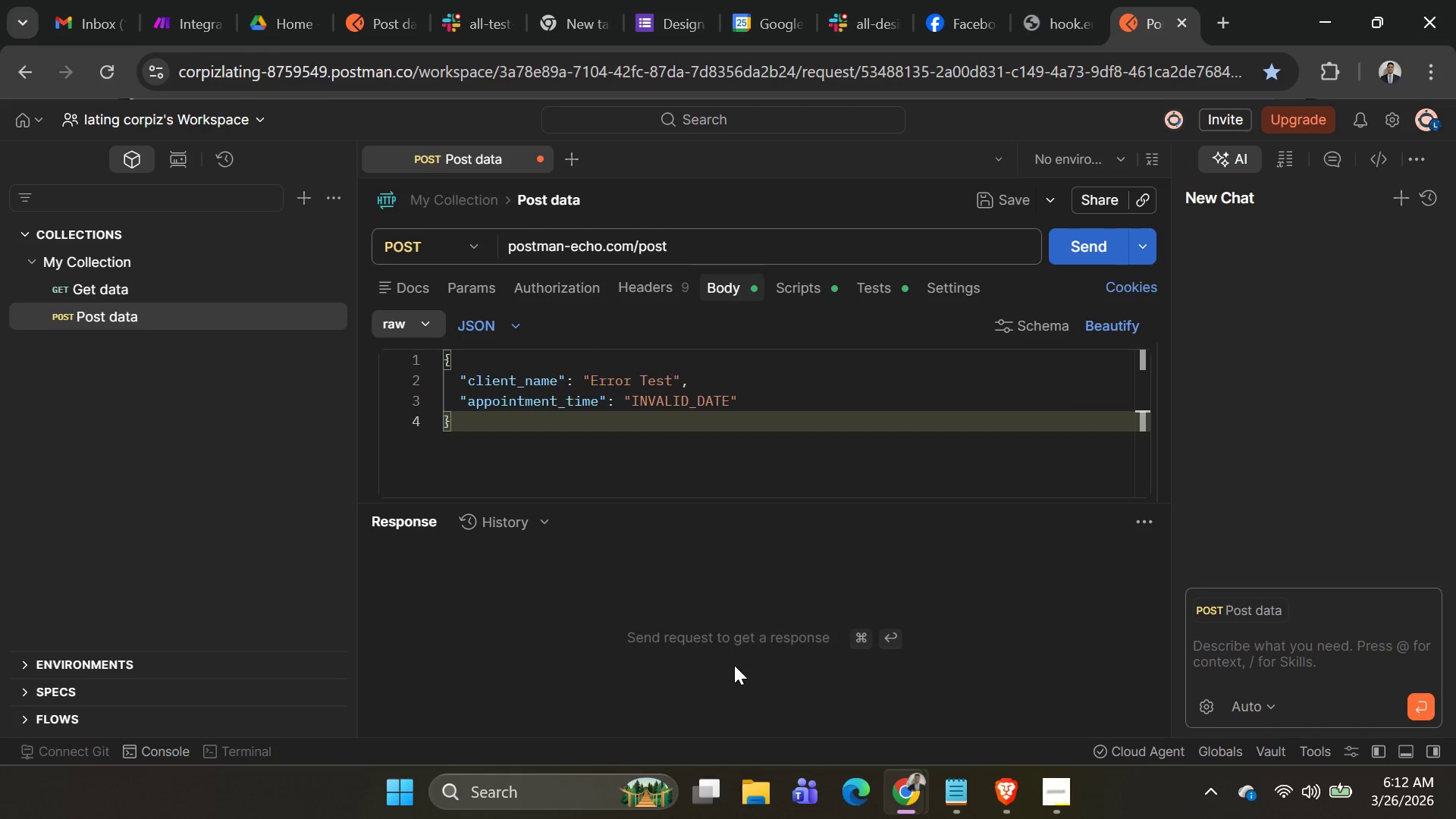 
left_click([741, 687])
 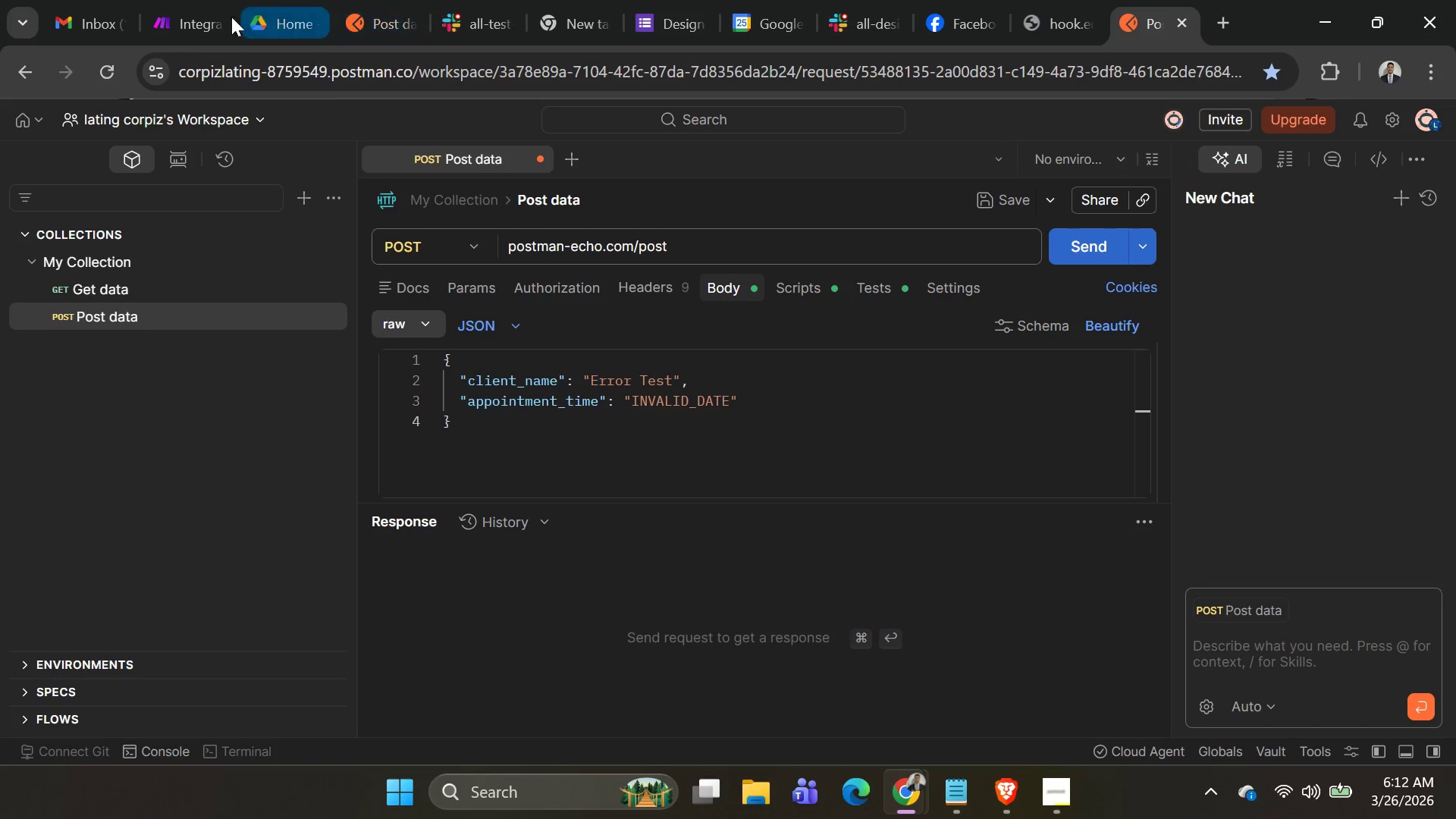 
left_click([195, 17])